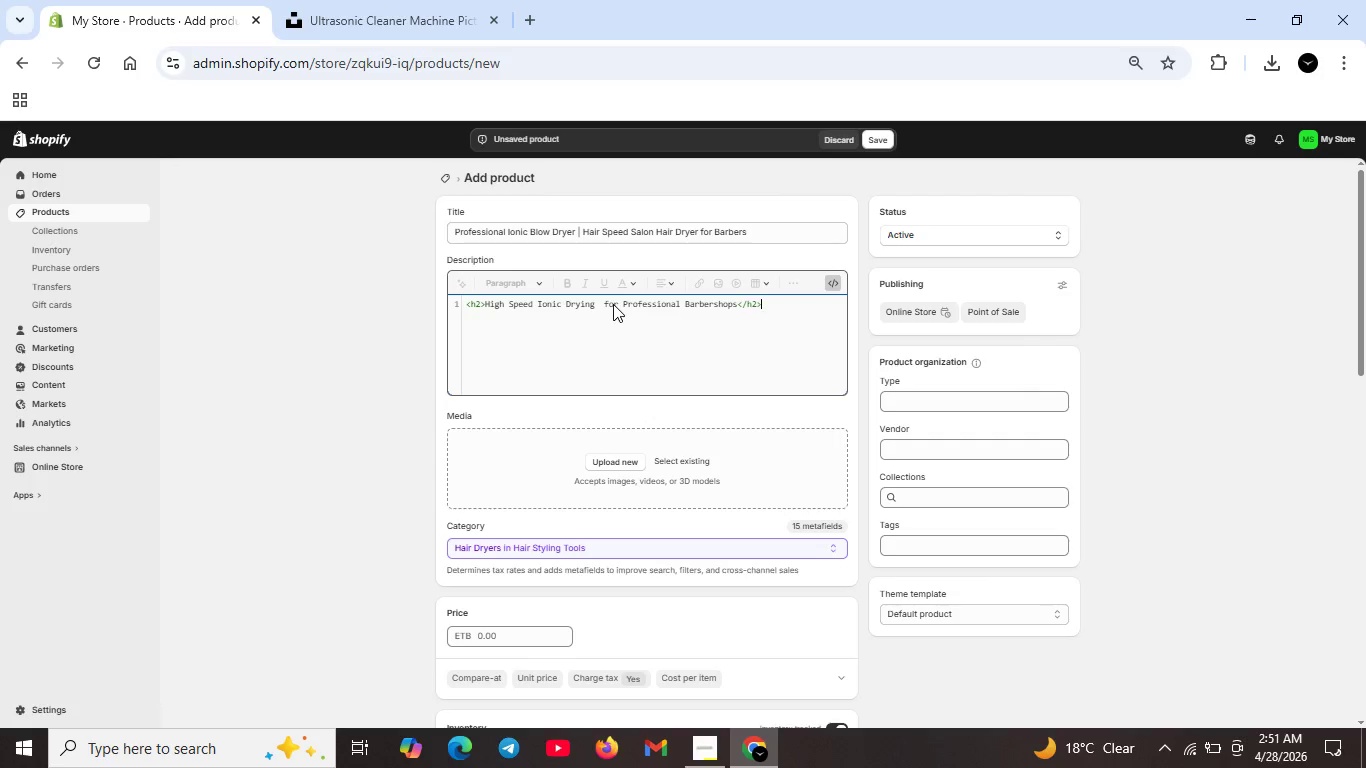 
key(ArrowRight)
 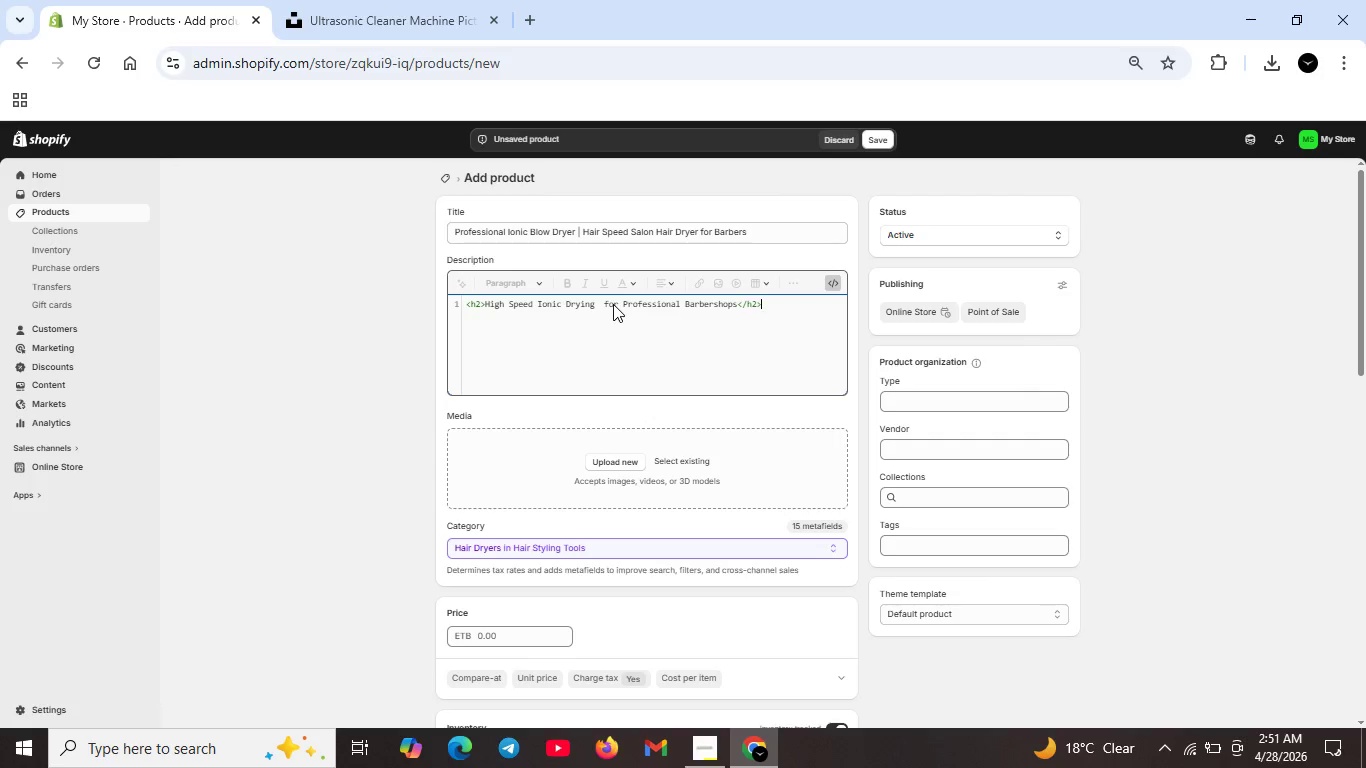 
key(ArrowRight)
 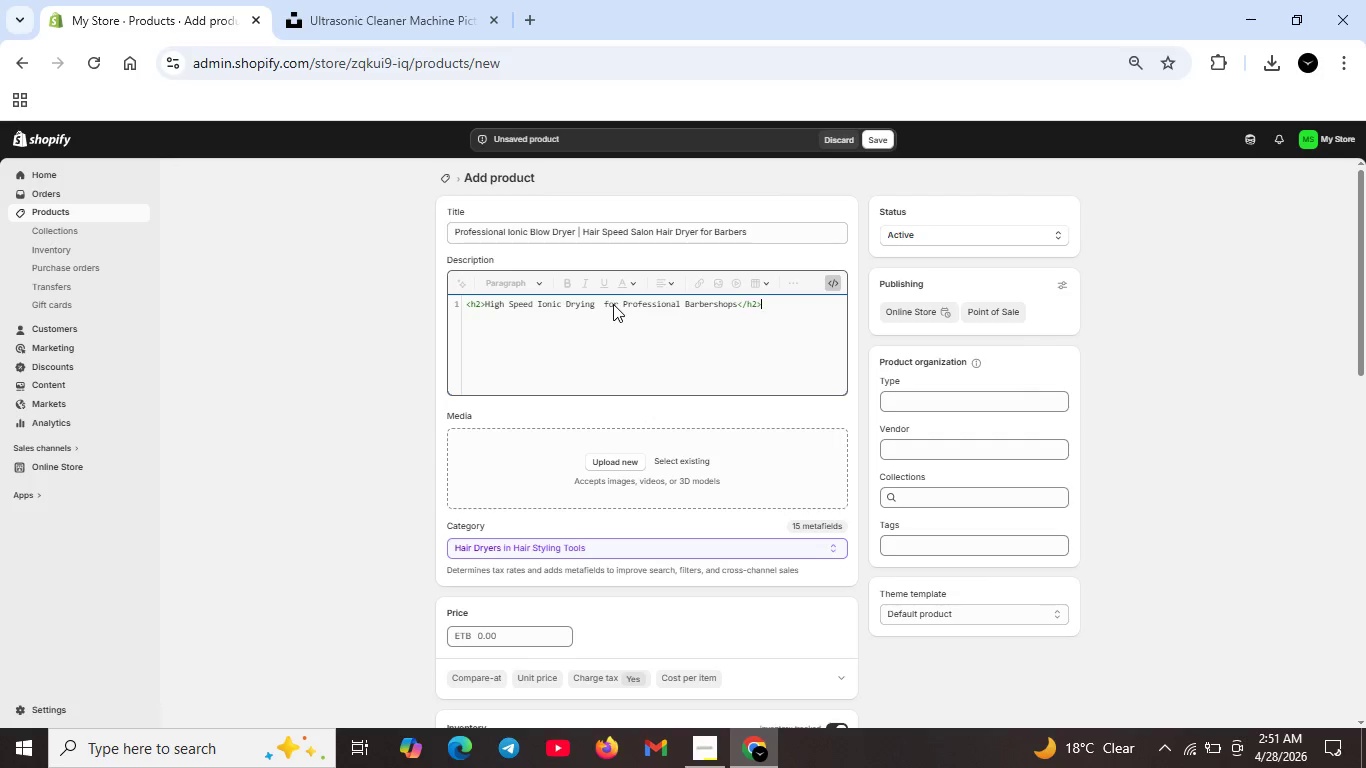 
key(ArrowRight)
 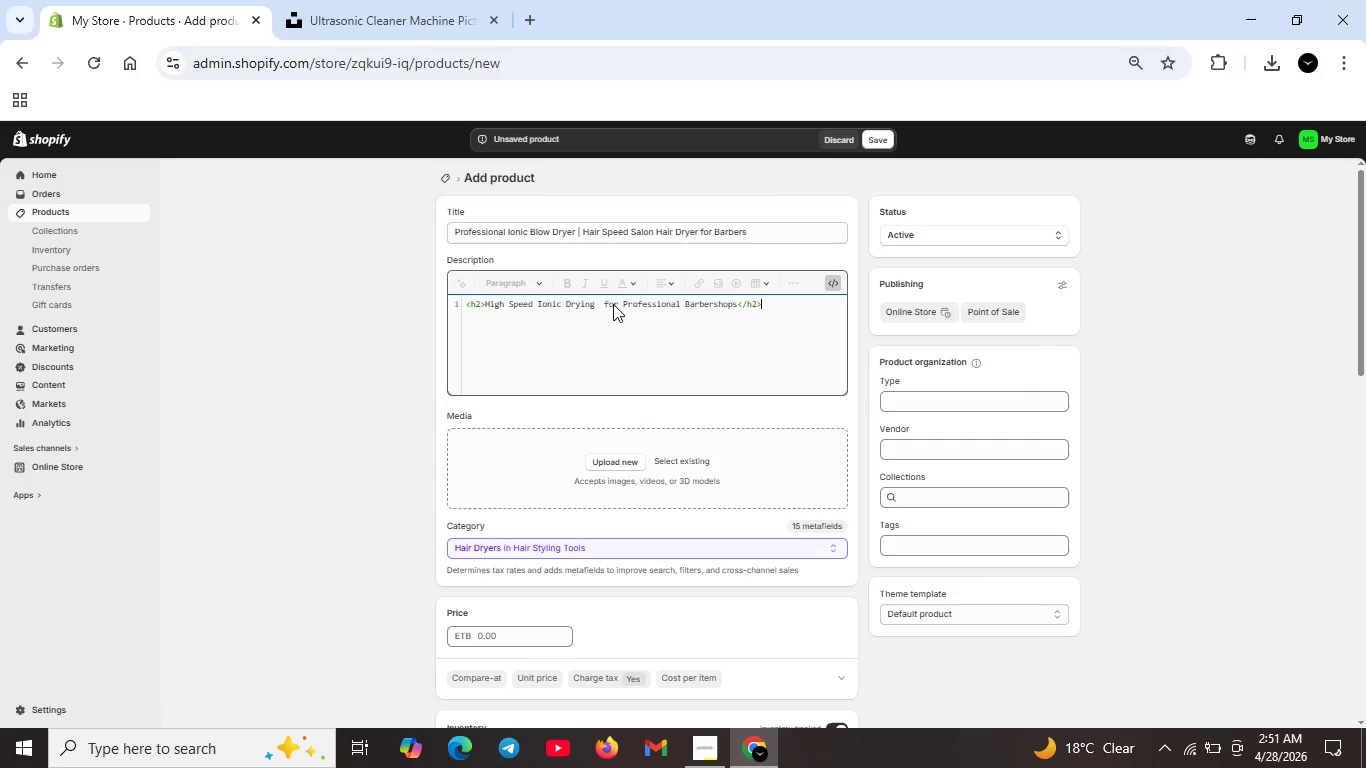 
key(ArrowRight)
 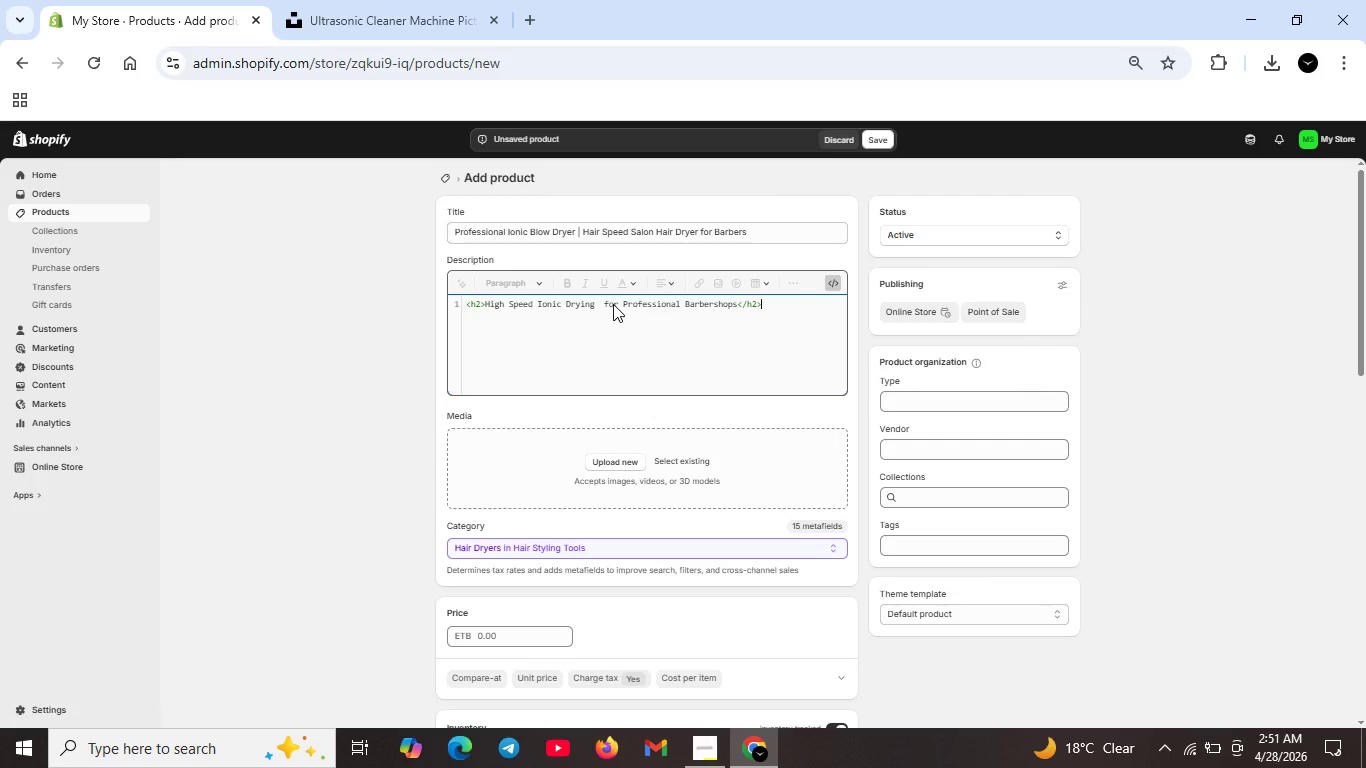 
key(Shift+ShiftRight)
 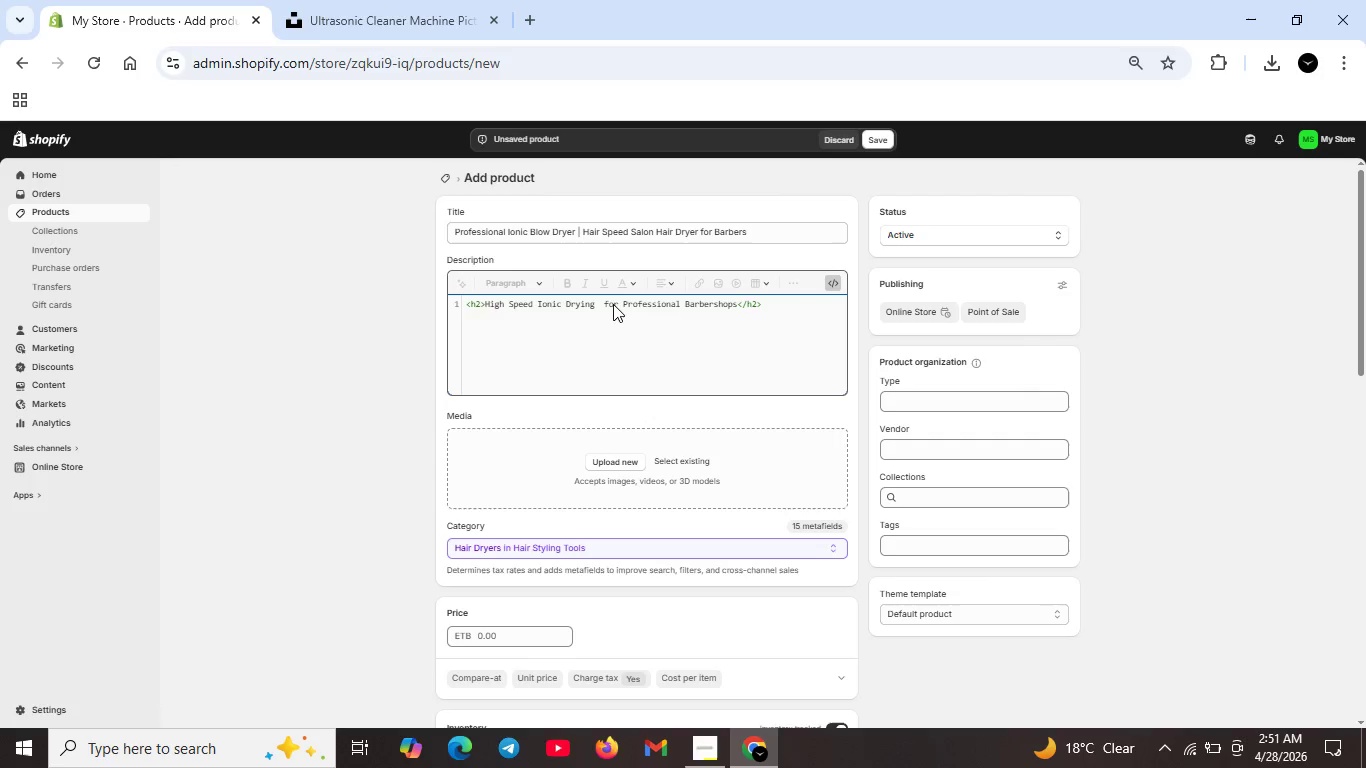 
key(Shift+Enter)
 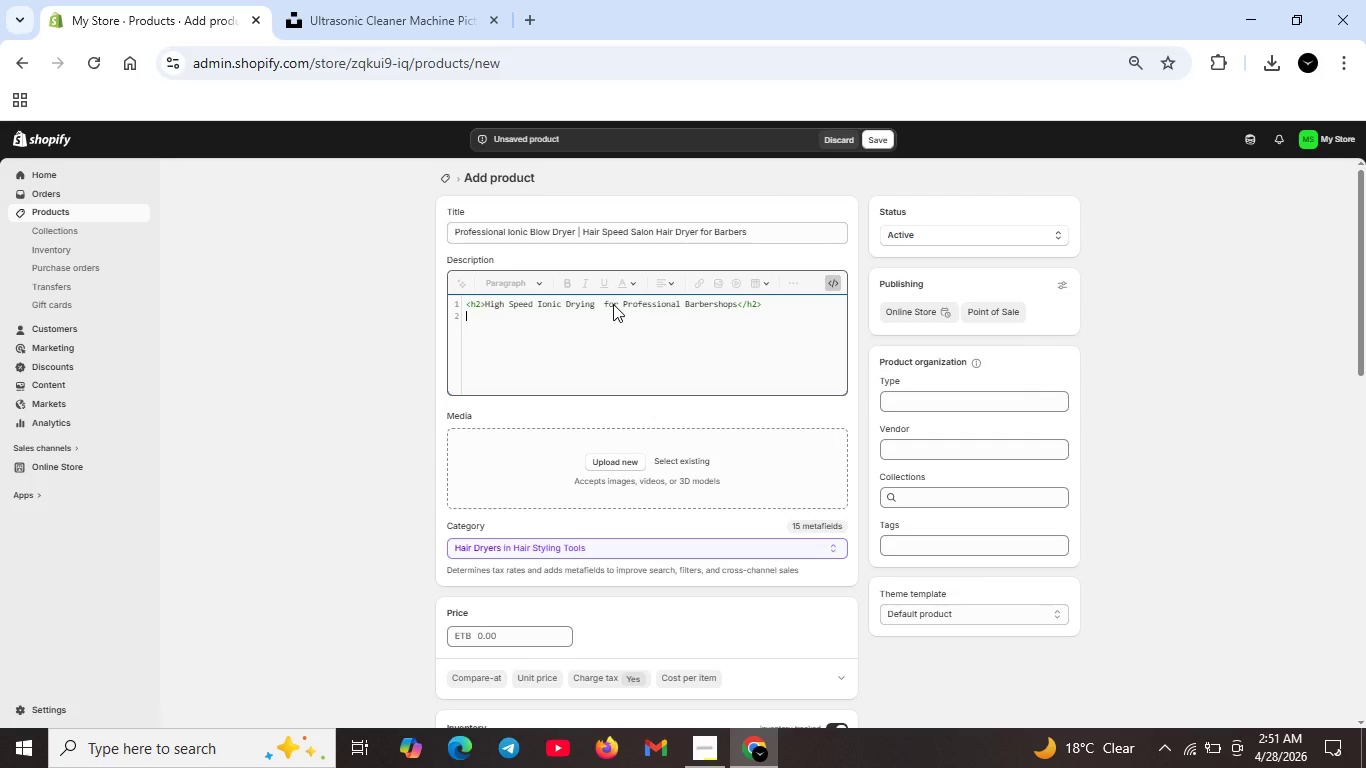 
key(Shift+ShiftRight)
 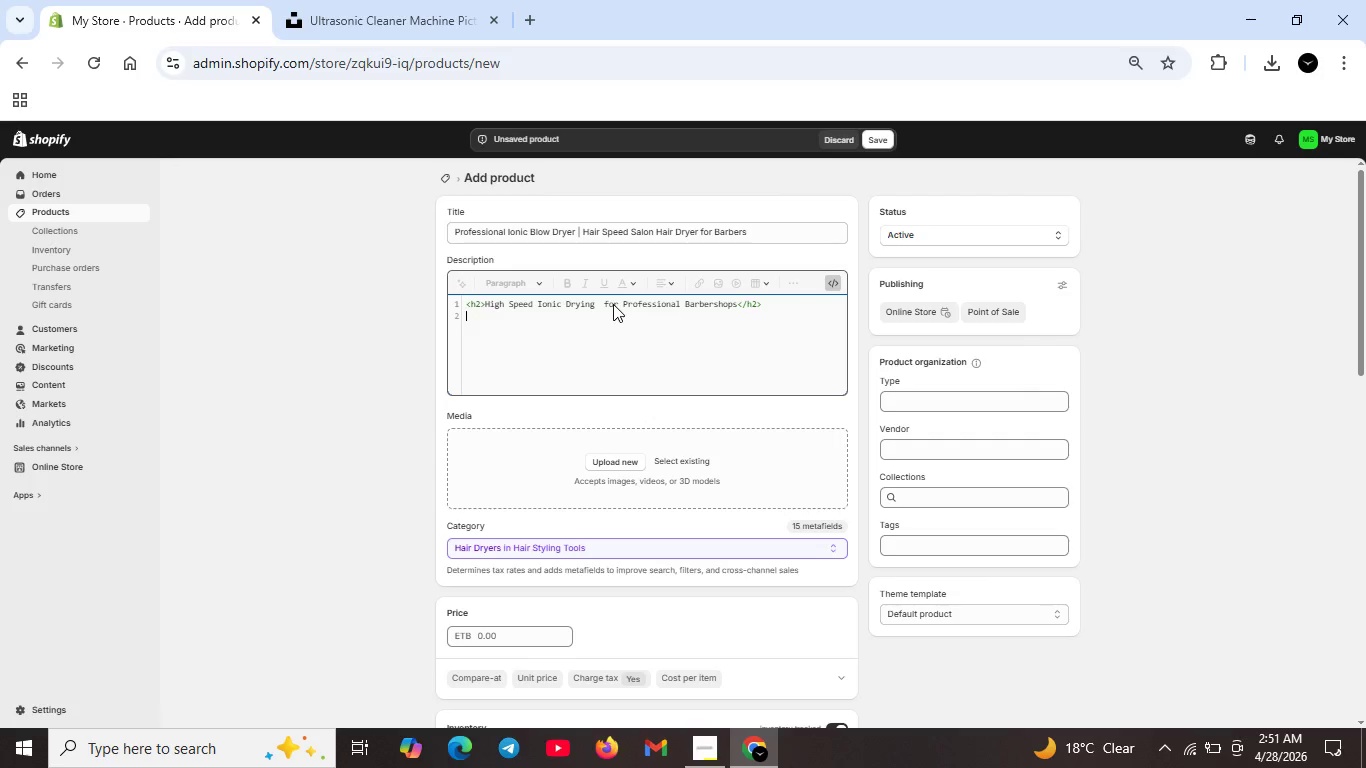 
key(Shift+Comma)
 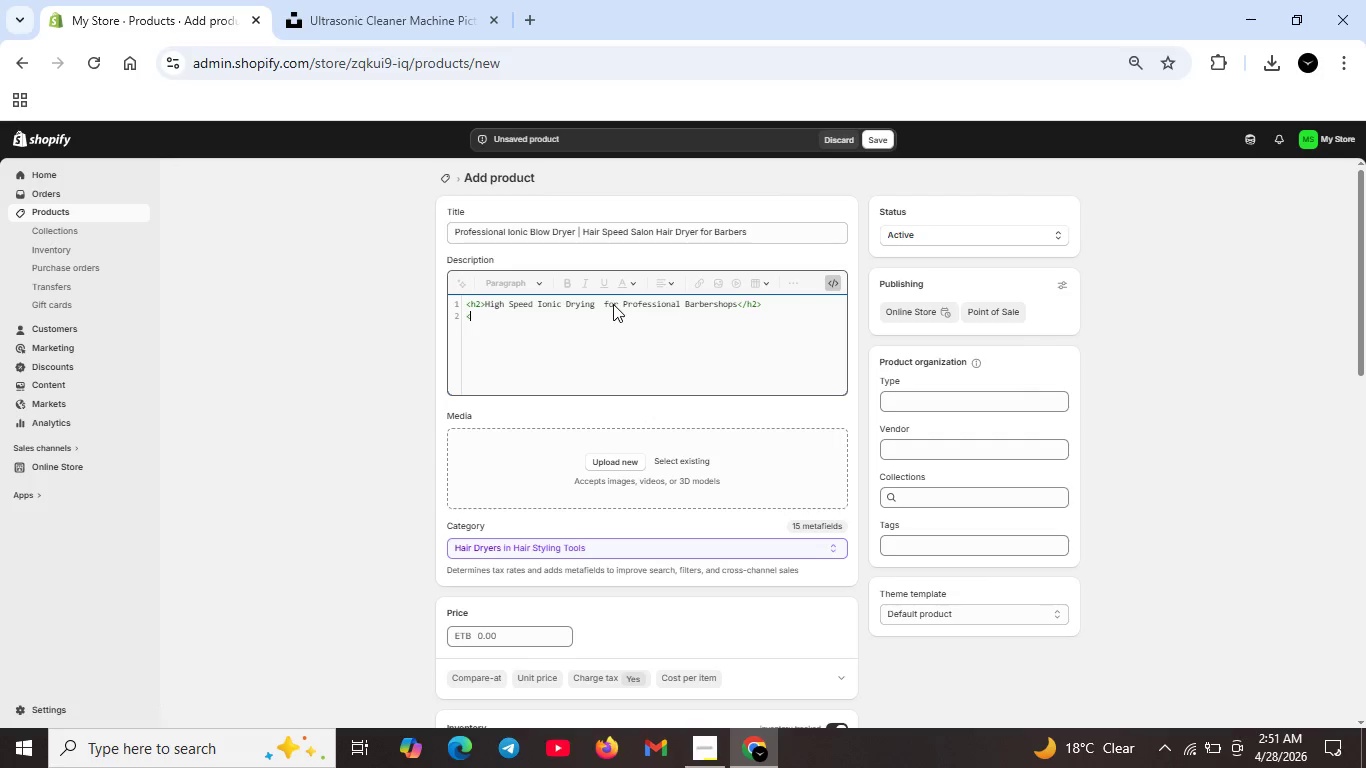 
key(P)
 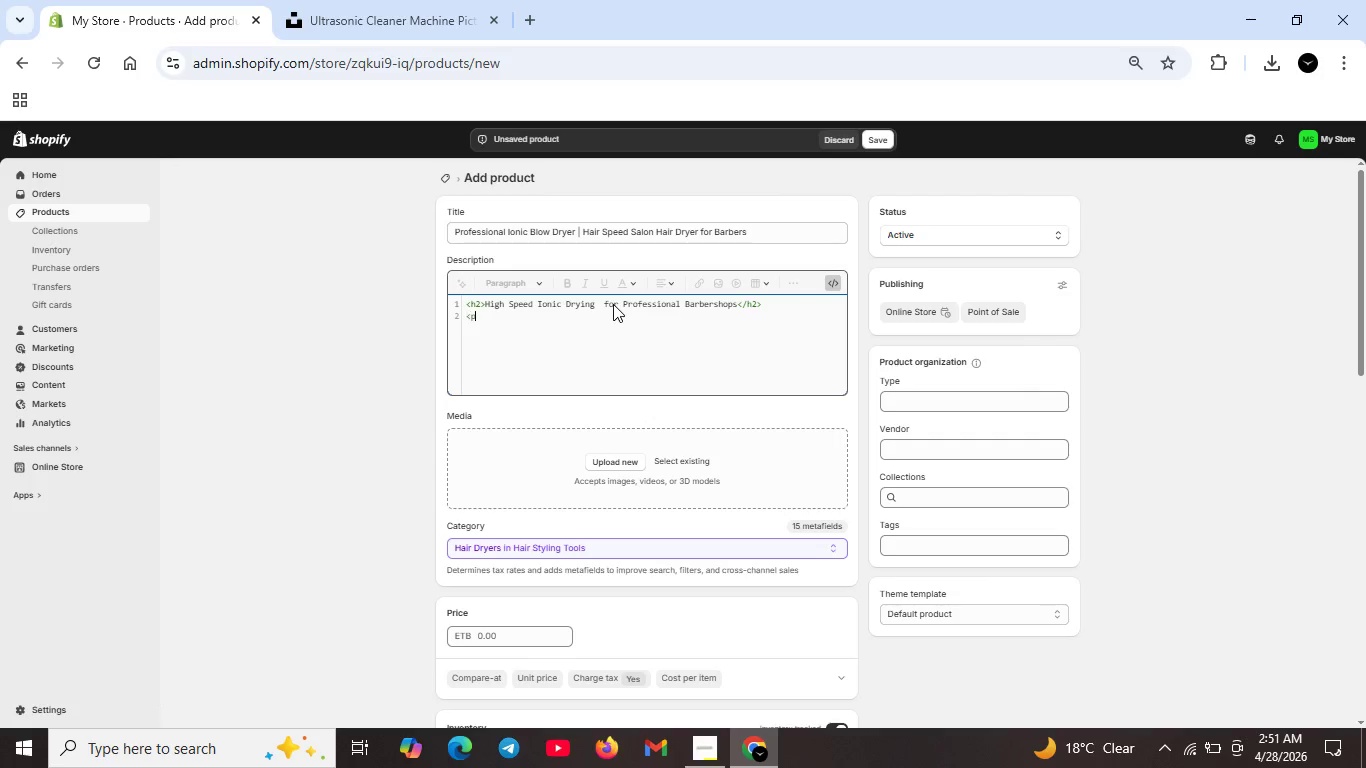 
key(Shift+ShiftRight)
 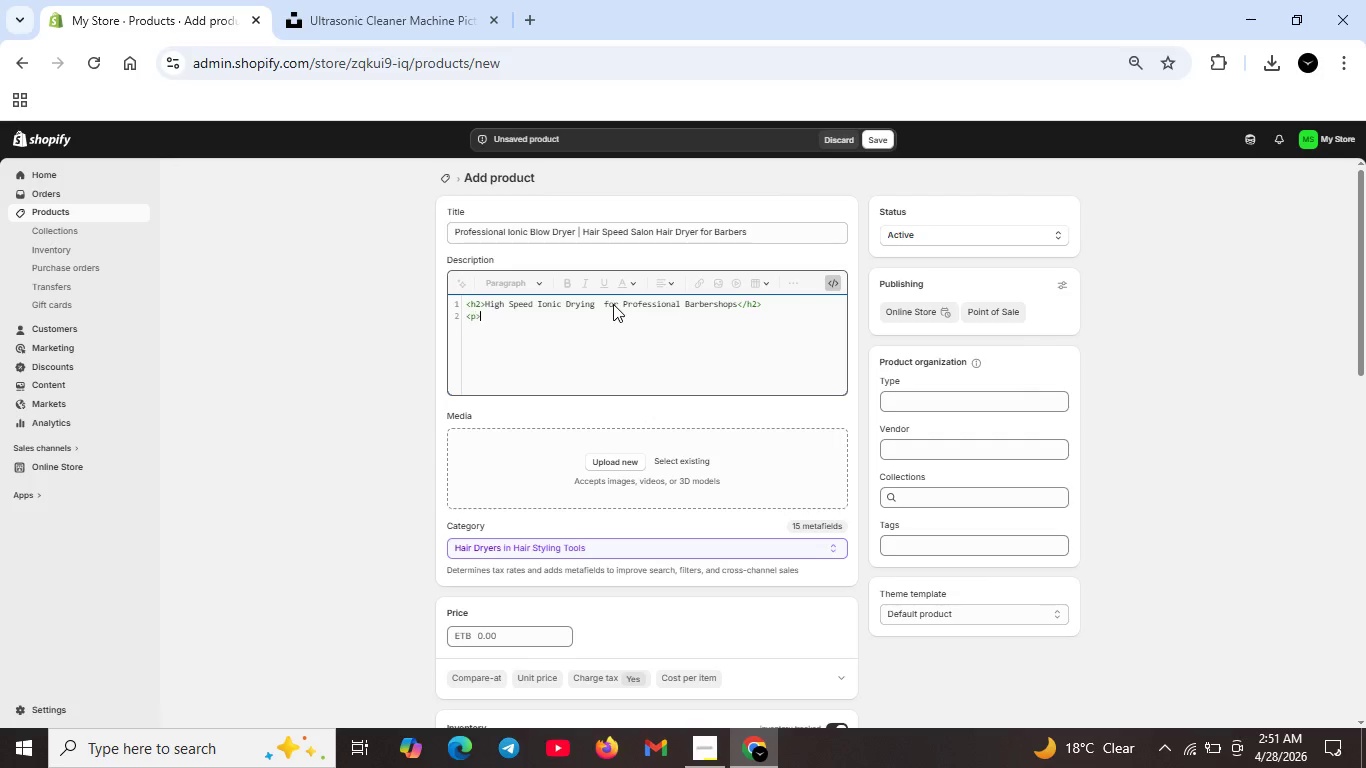 
key(Shift+Period)
 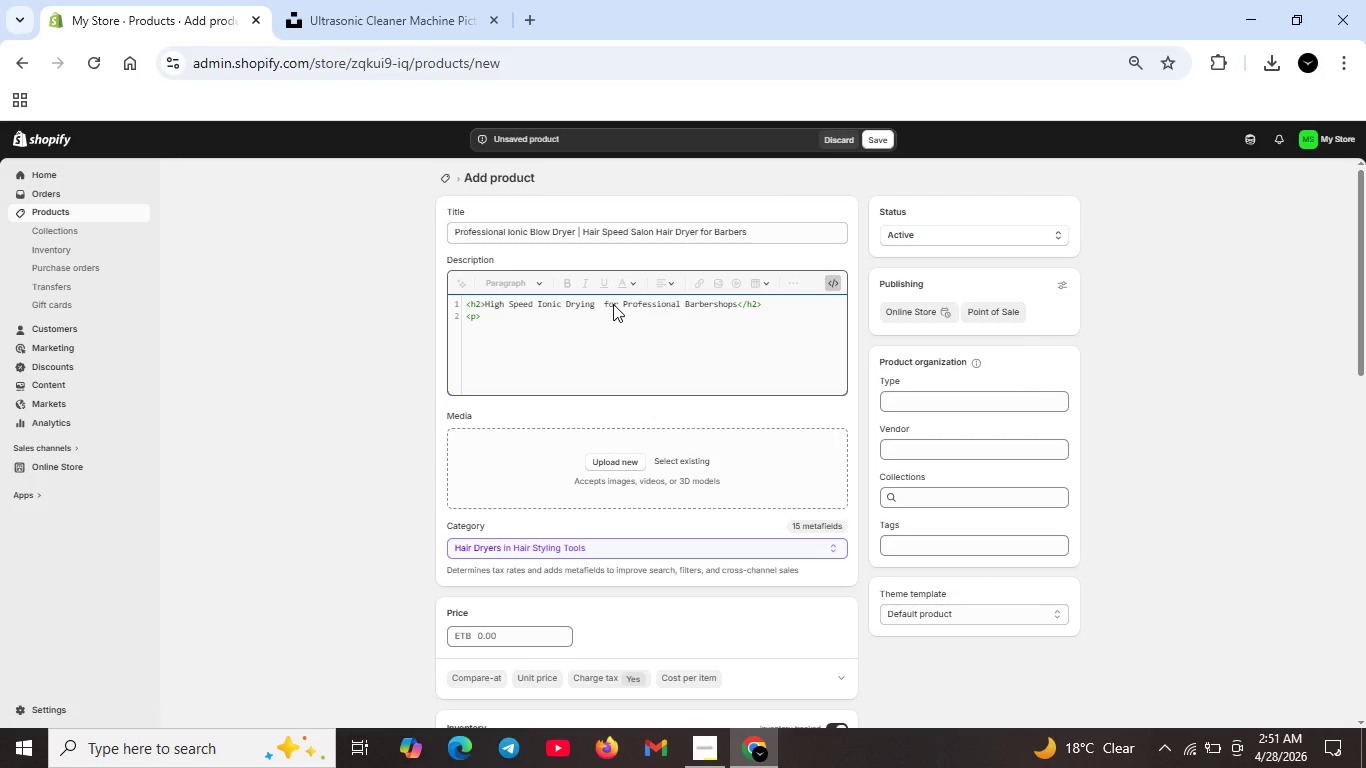 
type(Professional-grade v)
key(Backspace)
type(blow dryet)
key(Backspace)
type(r reduces drying time by 50$ while sealing cuticles for frizz-free finish.110,000 RPM brushlessmotor  provides airfloe)
key(Backspace)
type(w with minimal noise.</p>)
 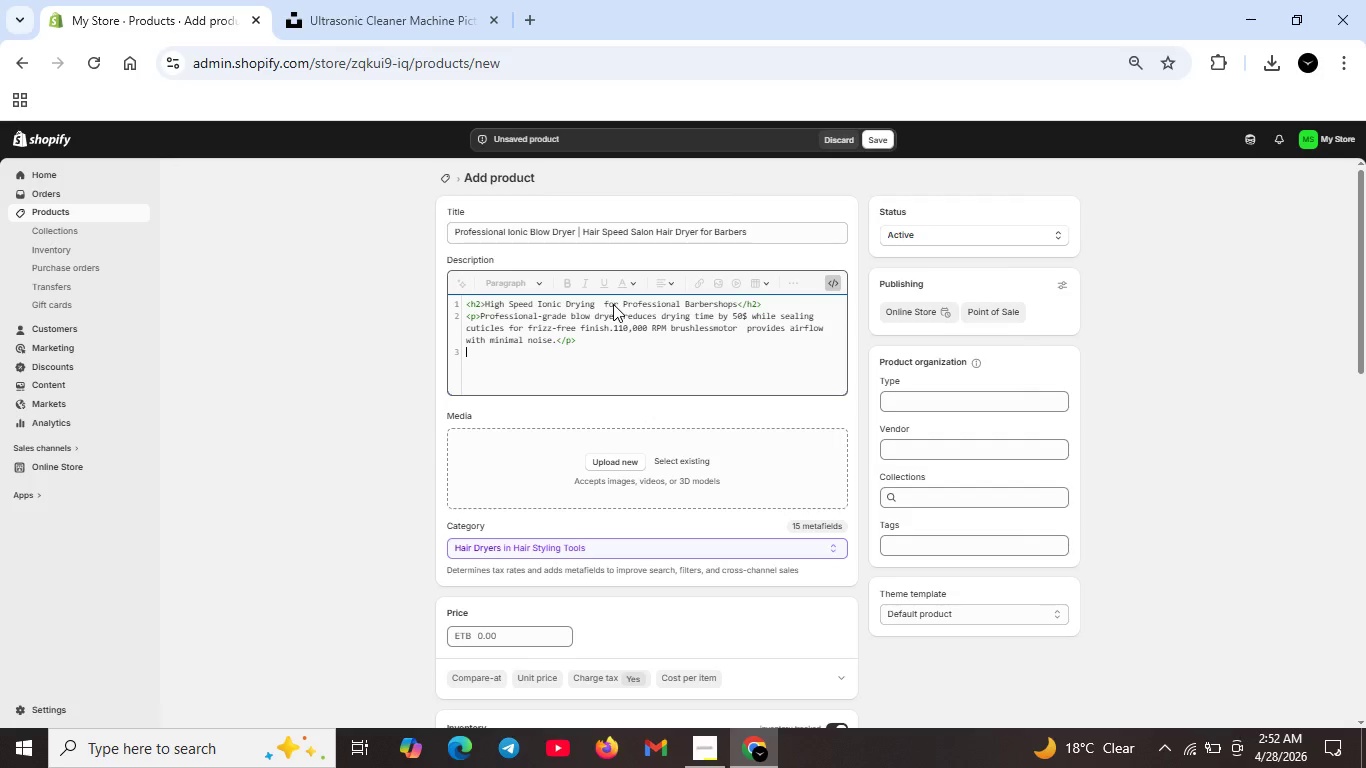 
 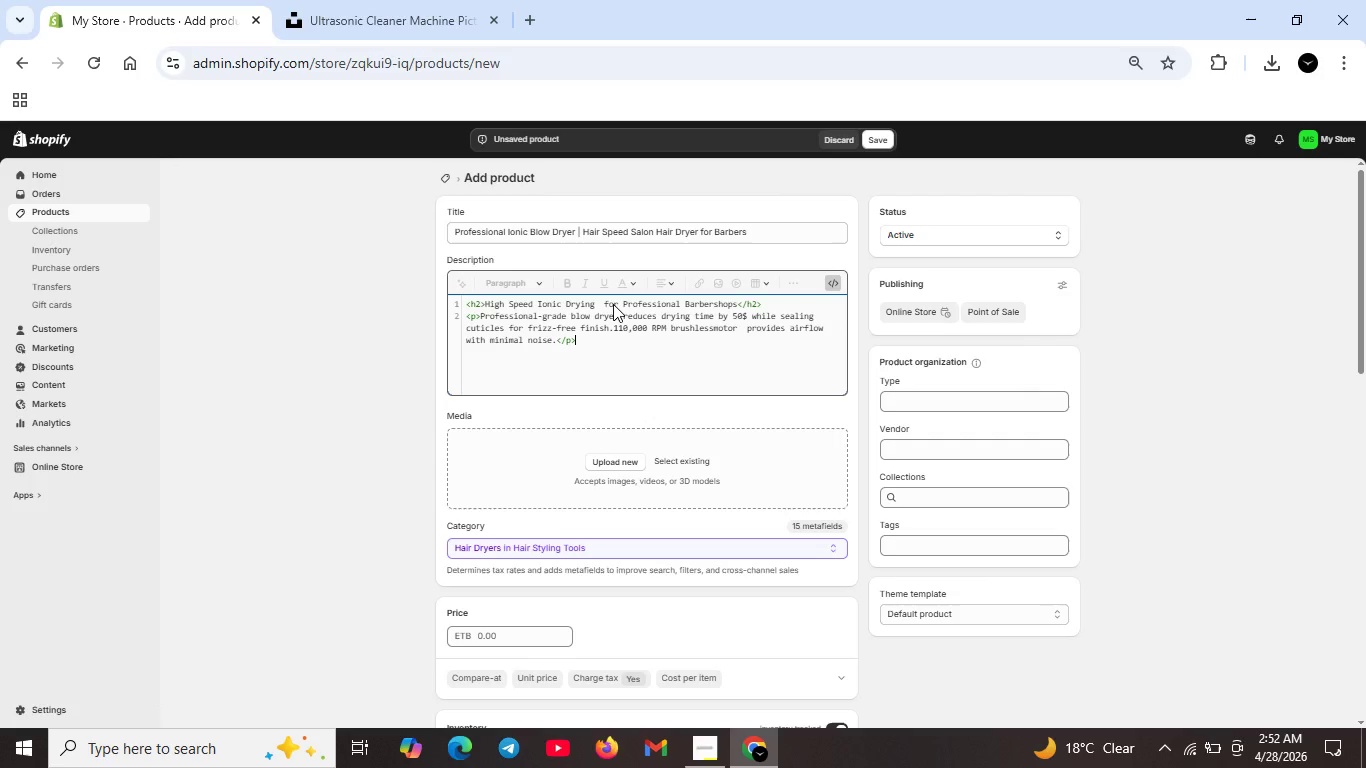 
key(Shift+Enter)
 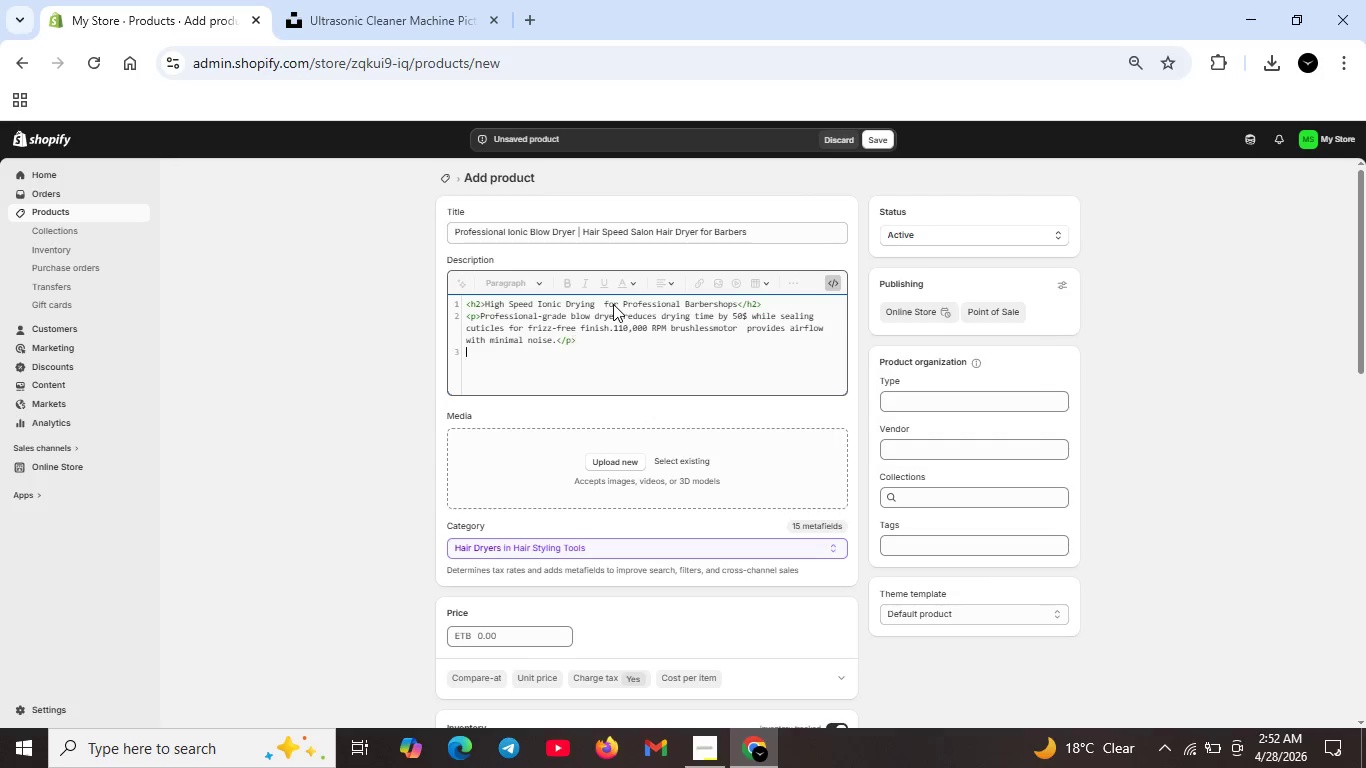 
type(<p.)
key(Backspace)
type(>Advanced ionic -technology releases millions of negative ions to break down water molecules faster . Includes )
 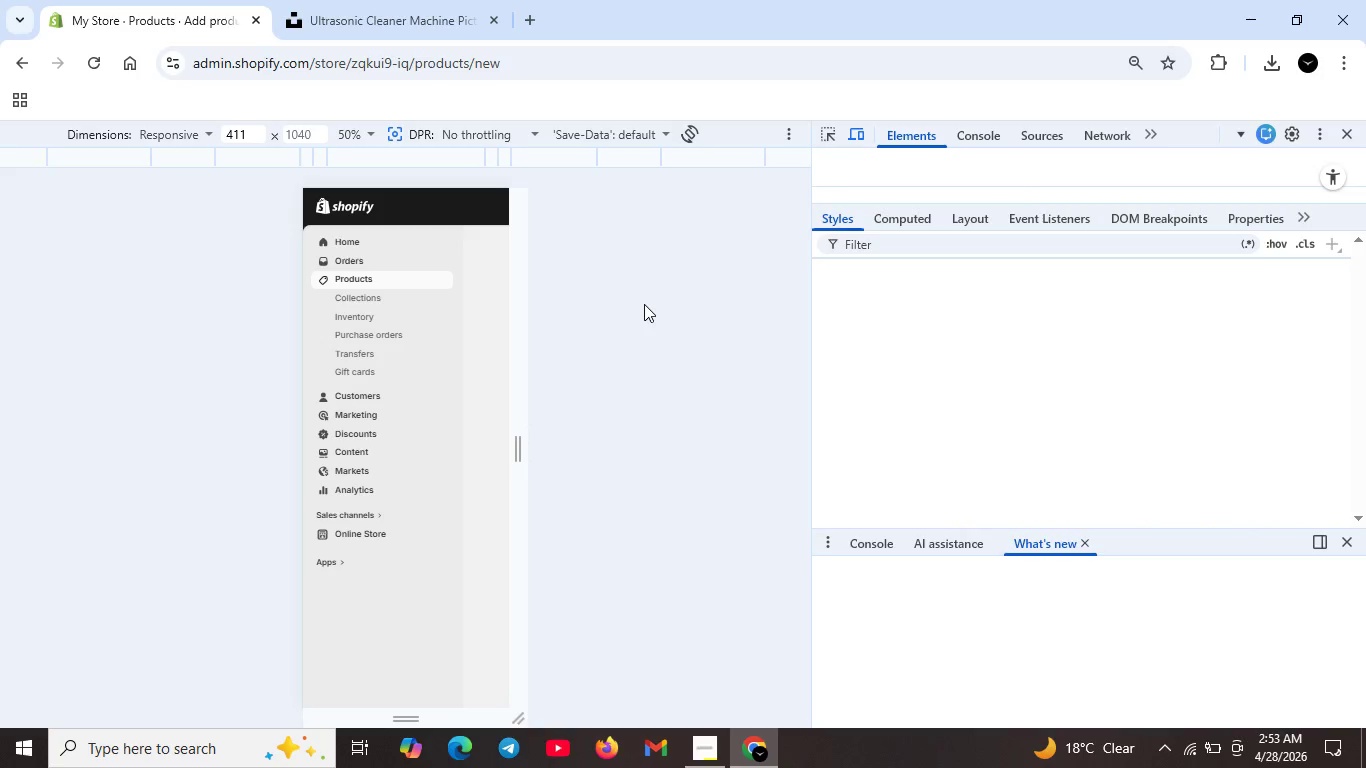 
wait(5.62)
 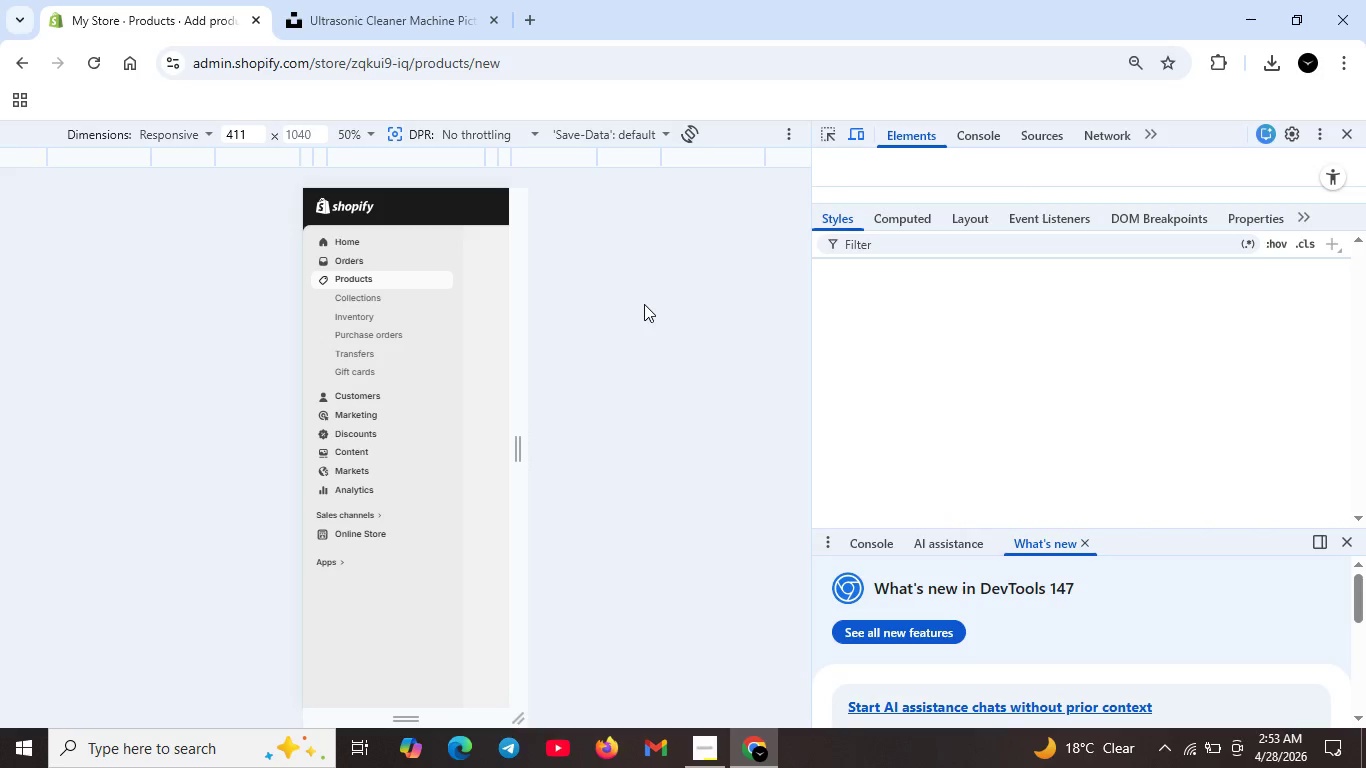 
left_click([1345, 136])
 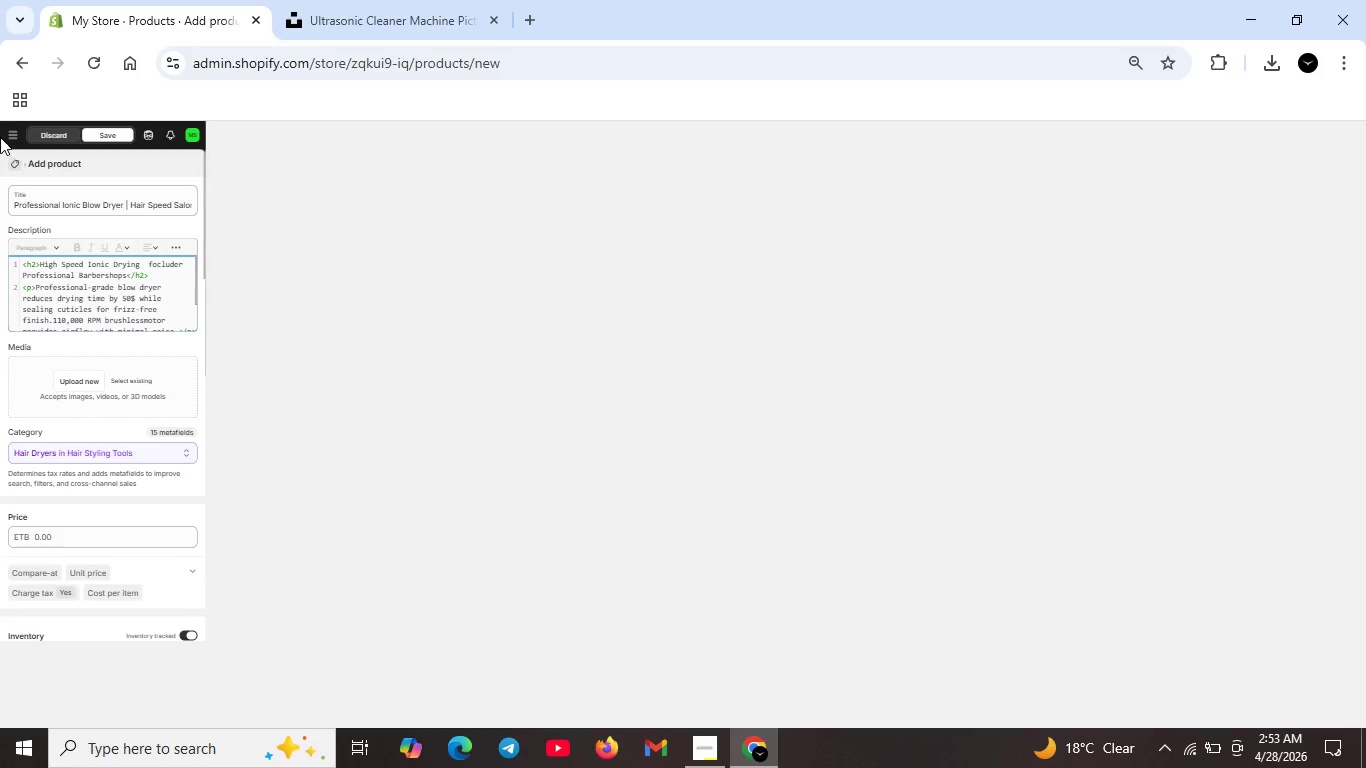 
mouse_move([51, 95])
 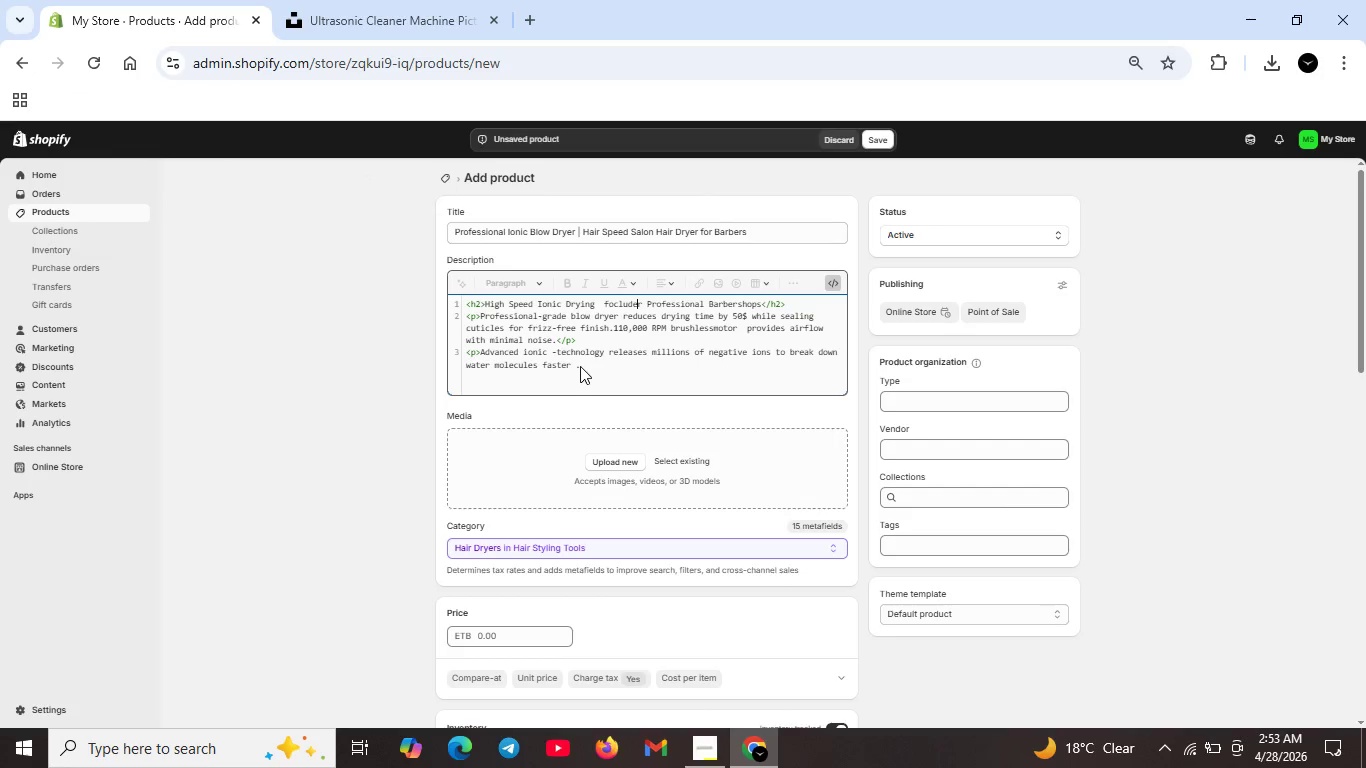 
left_click([580, 366])
 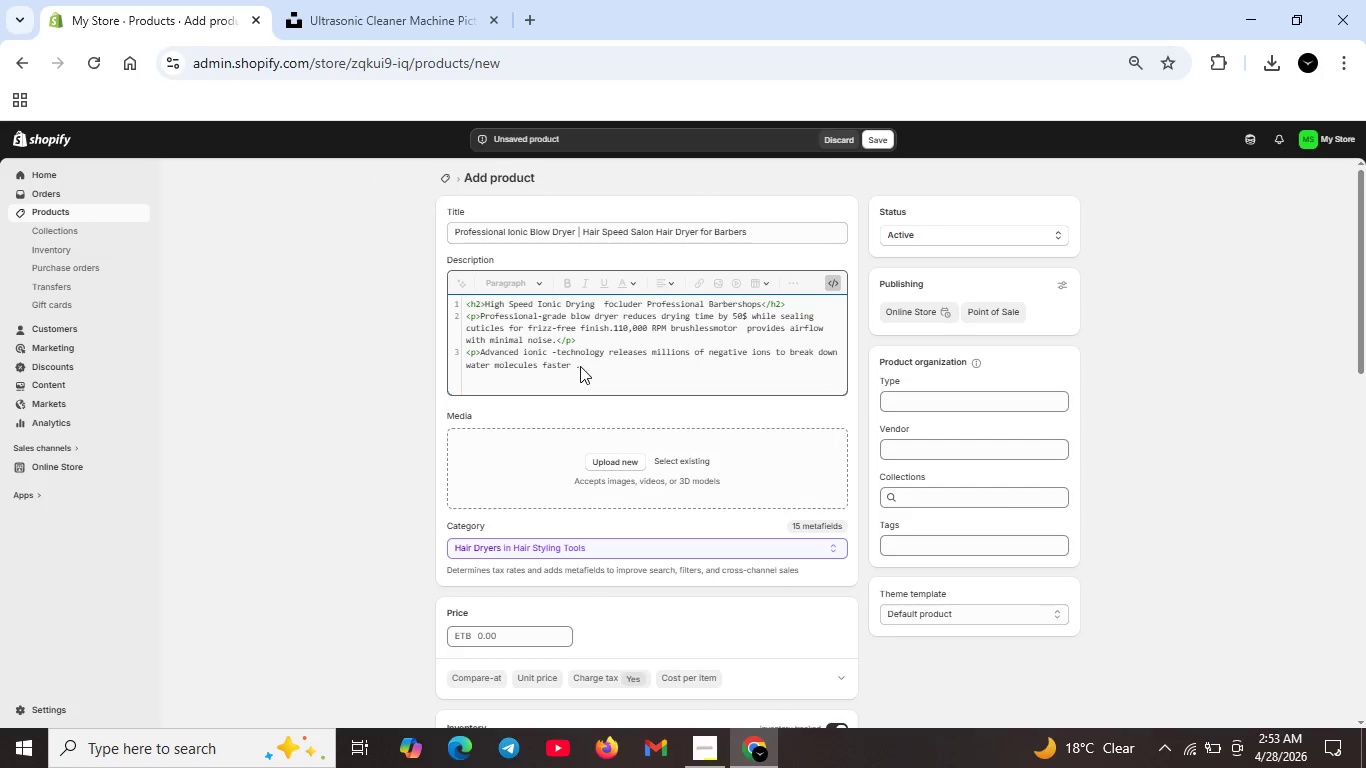 
key(Backspace)
key(Backspace)
type(. Includes magnetic c)
key(Backspace)
type(concentrator nozzle )
 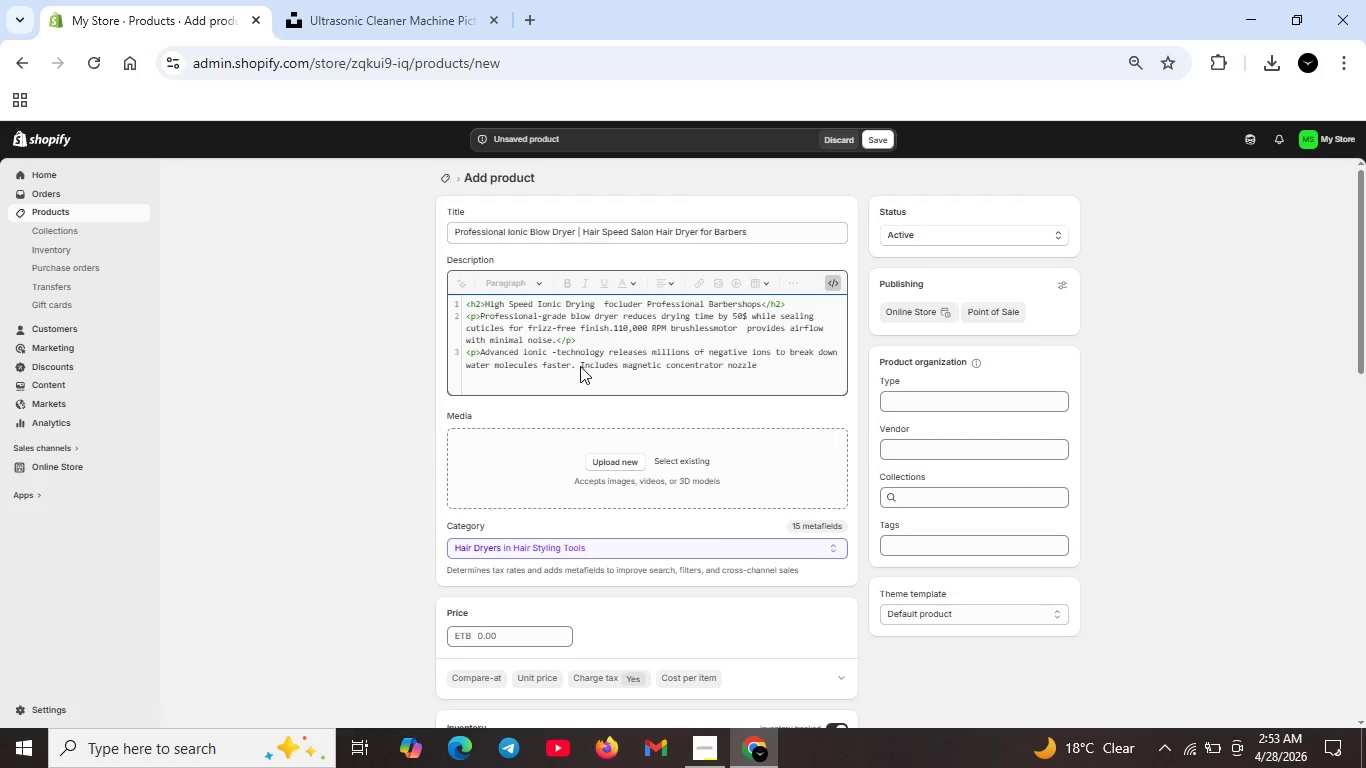 
type(and diffuser )
 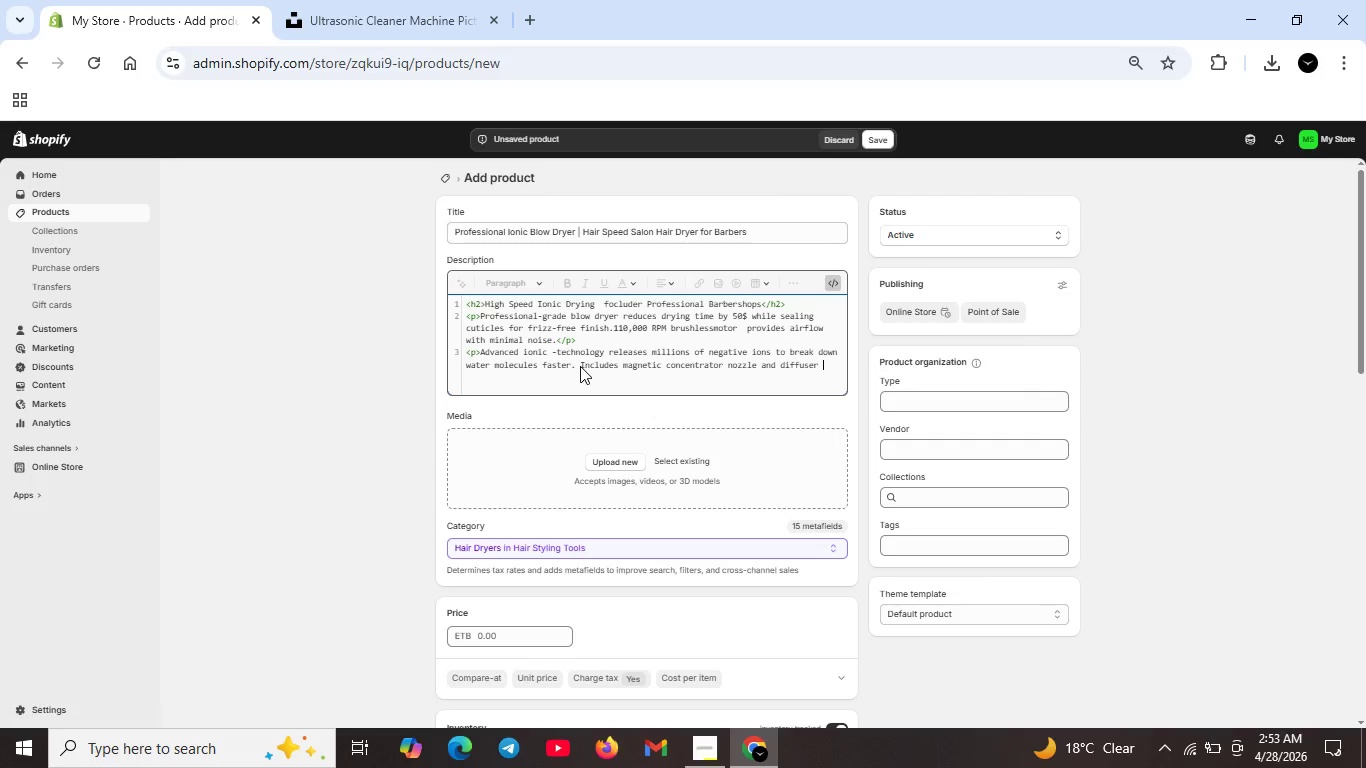 
key(ArrowLeft)
 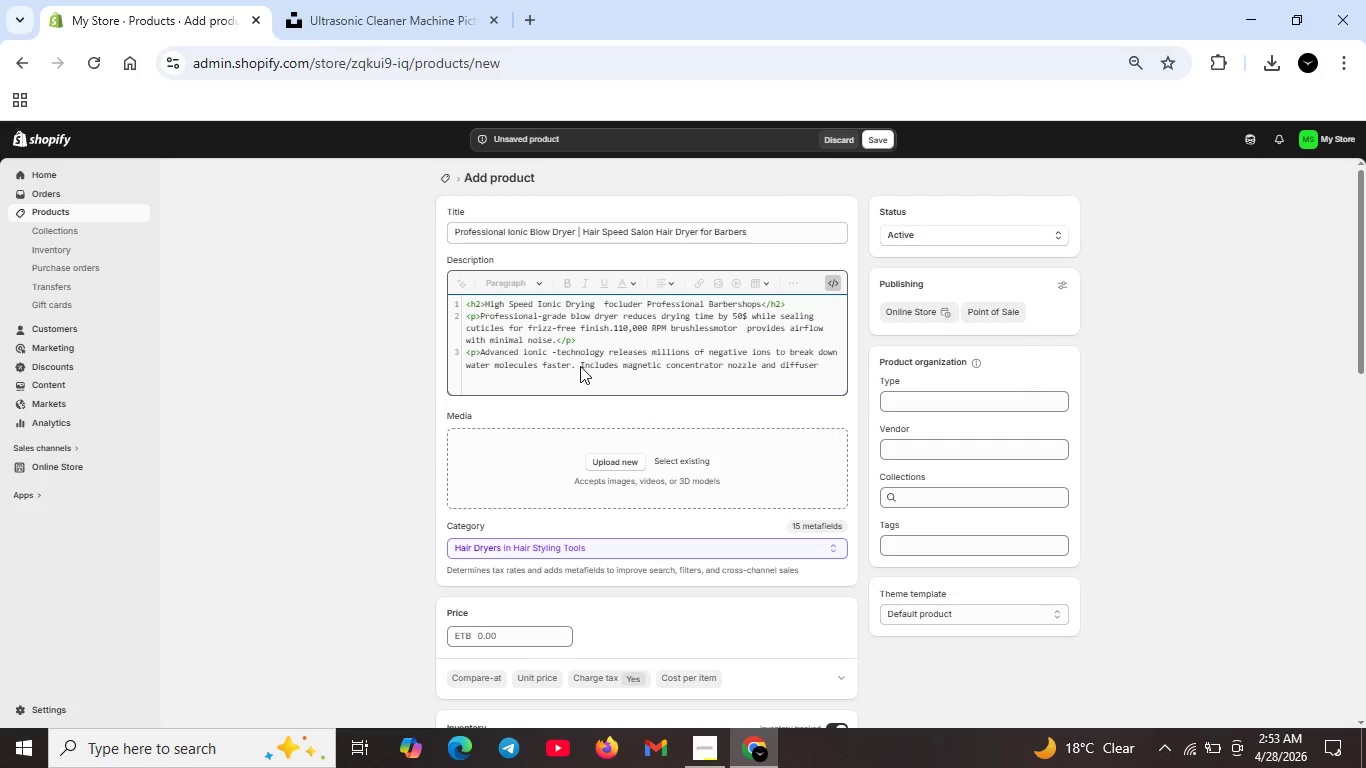 
key(ArrowLeft)
 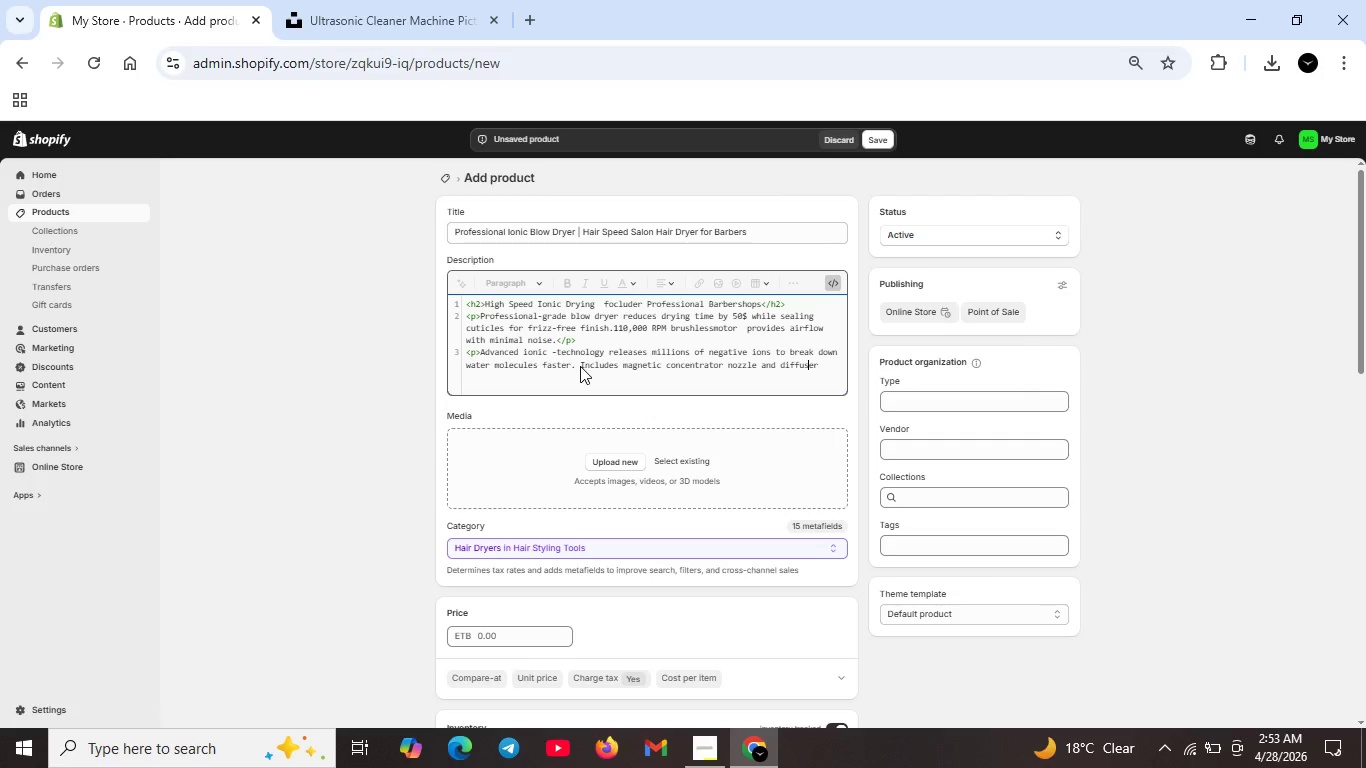 
hold_key(key=ArrowLeft, duration=1.03)
 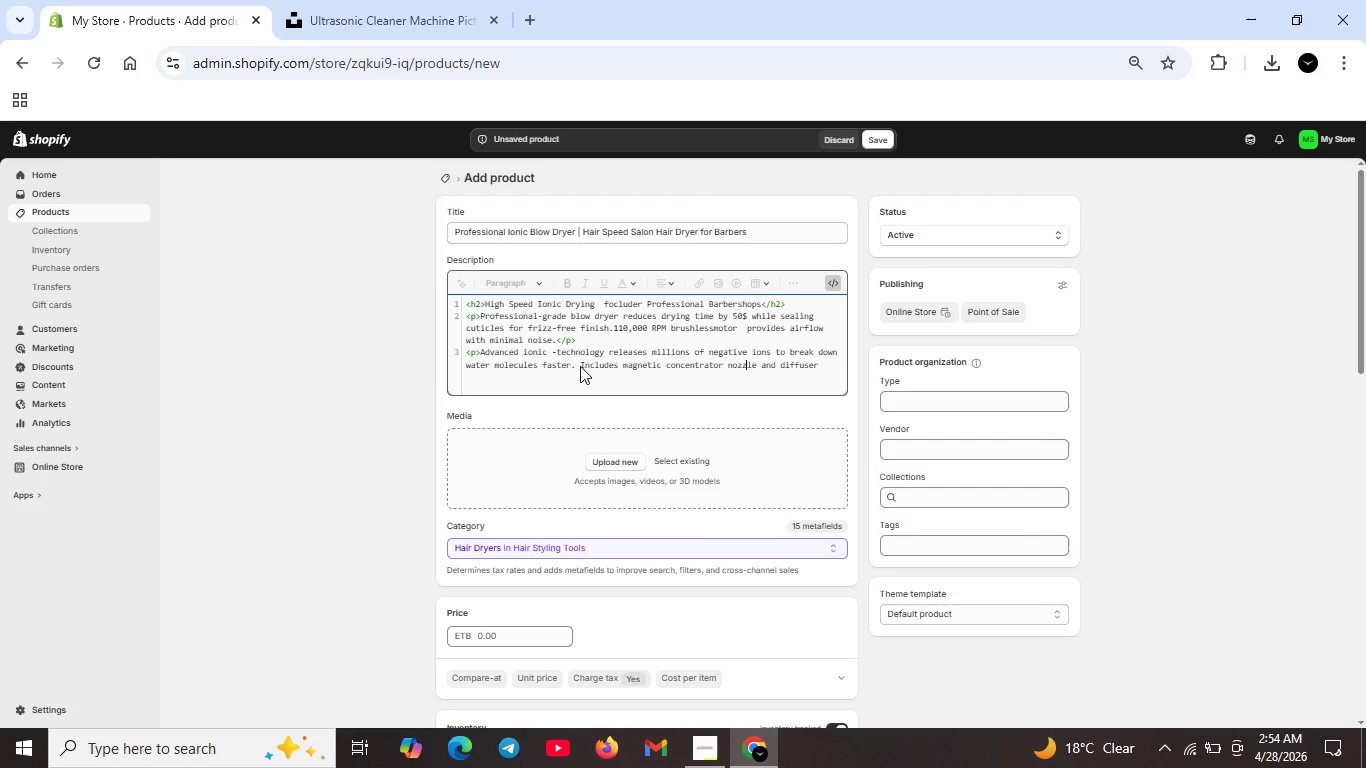 
hold_key(key=ArrowRight, duration=1.11)
 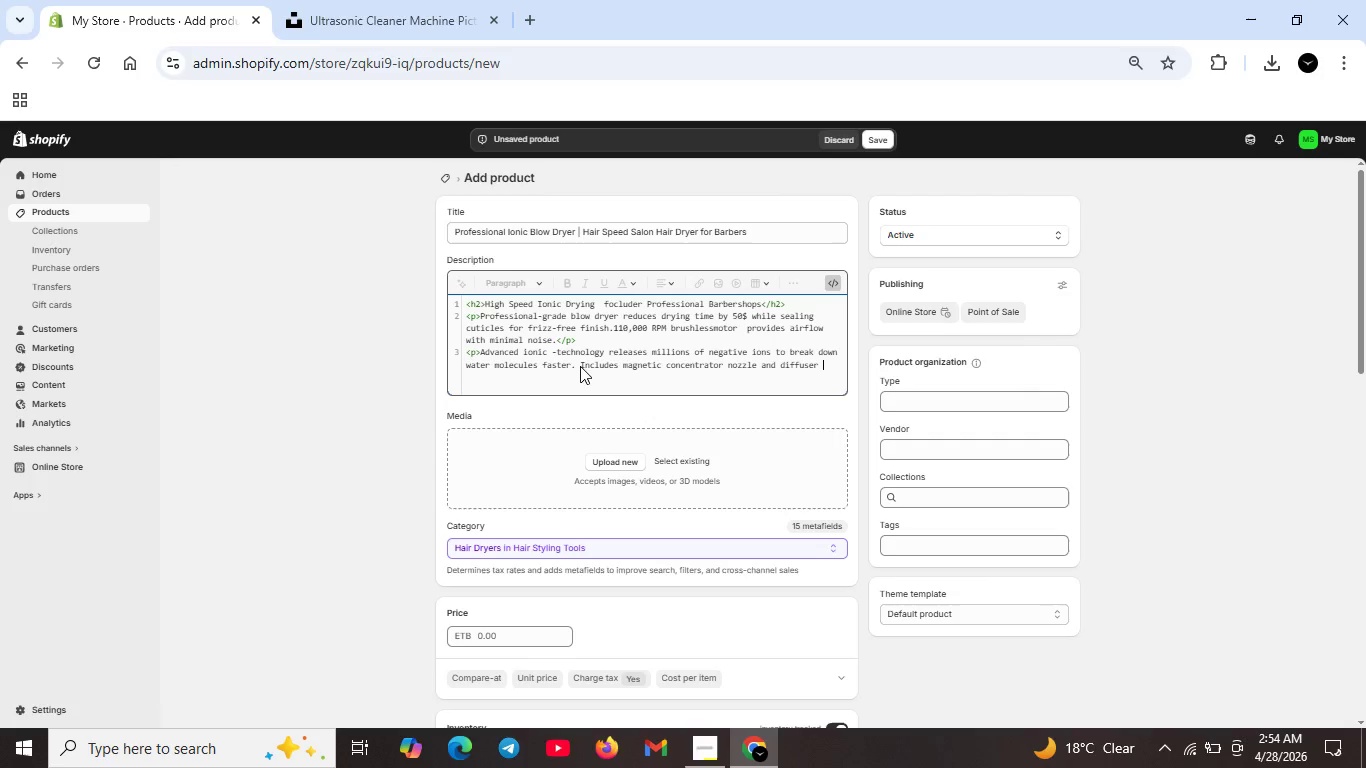 
key(Backspace)
type( for versatile styling . Multiple heat nd speed setting s for hair types ,</p>)
 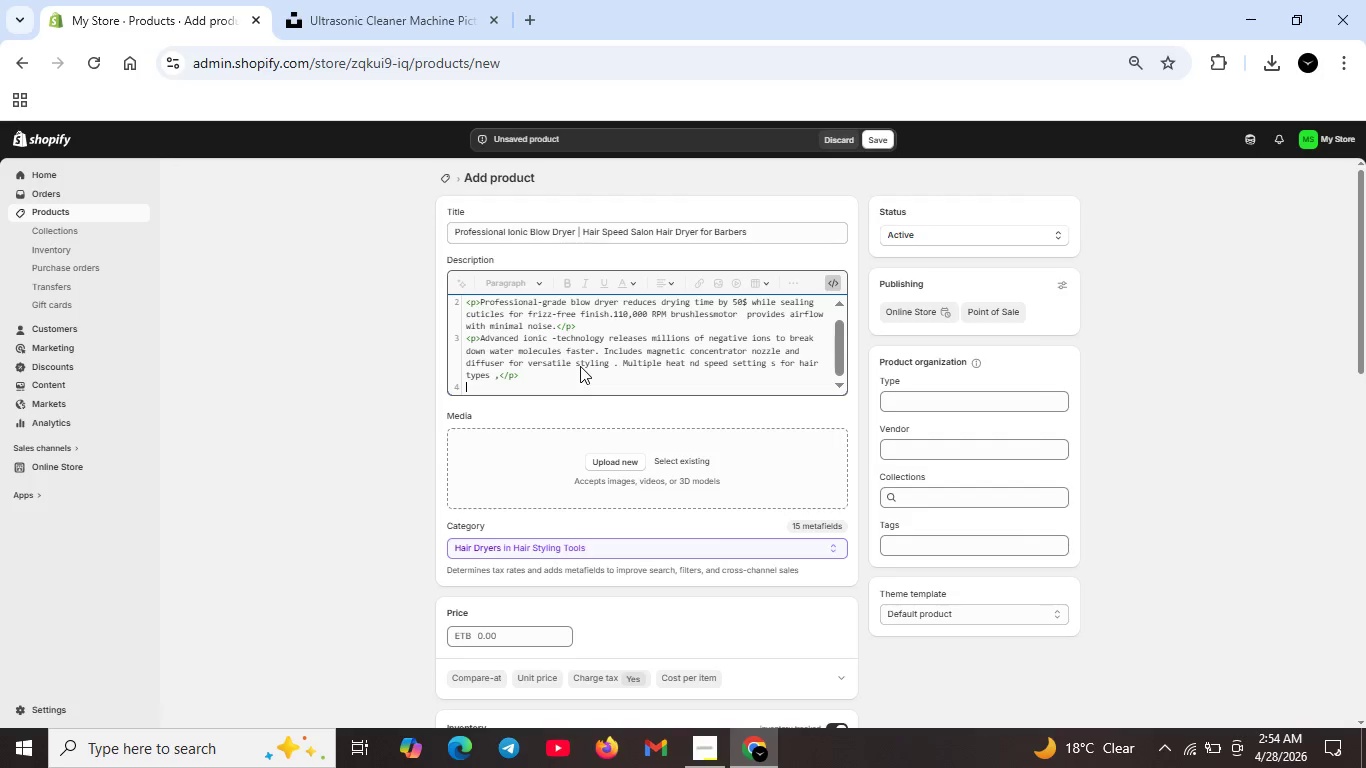 
 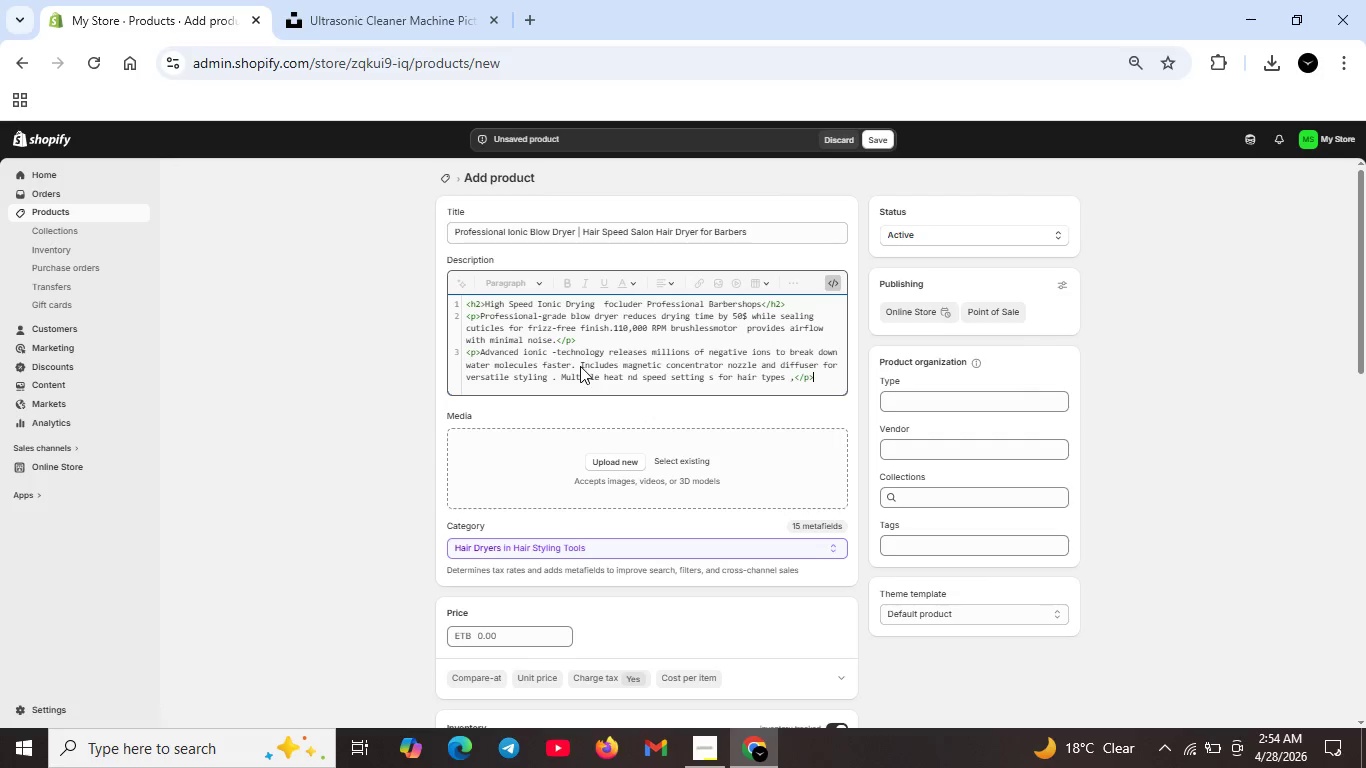 
key(Shift+Enter)
 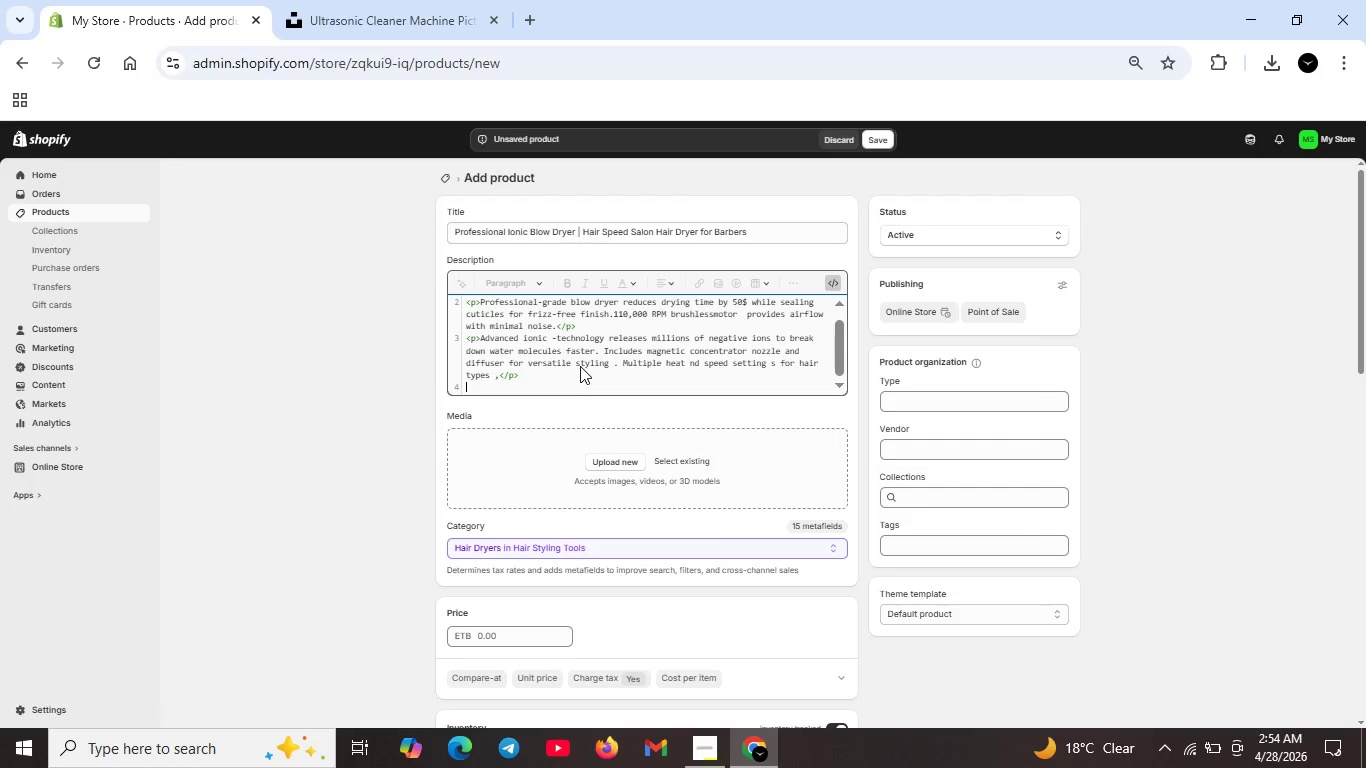 
key(Shift+Comma)
 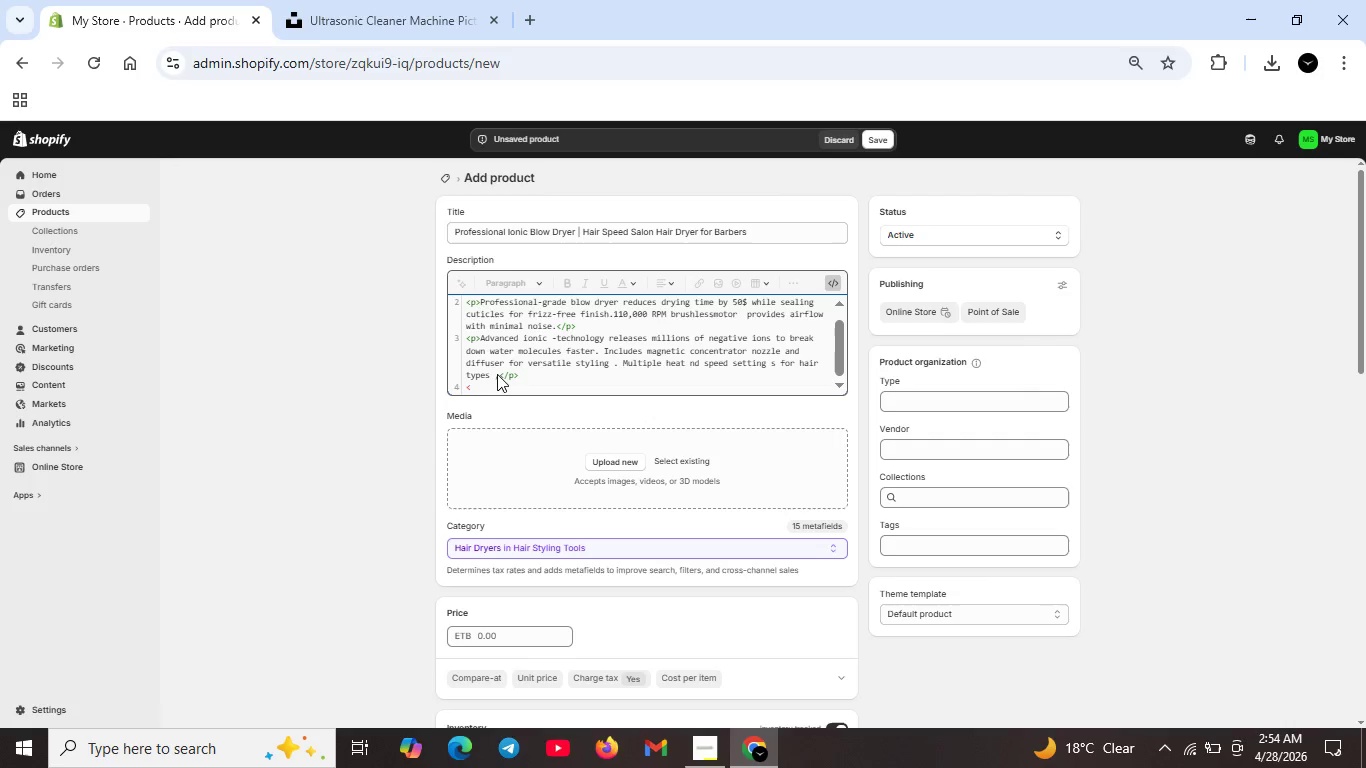 
left_click([497, 374])
 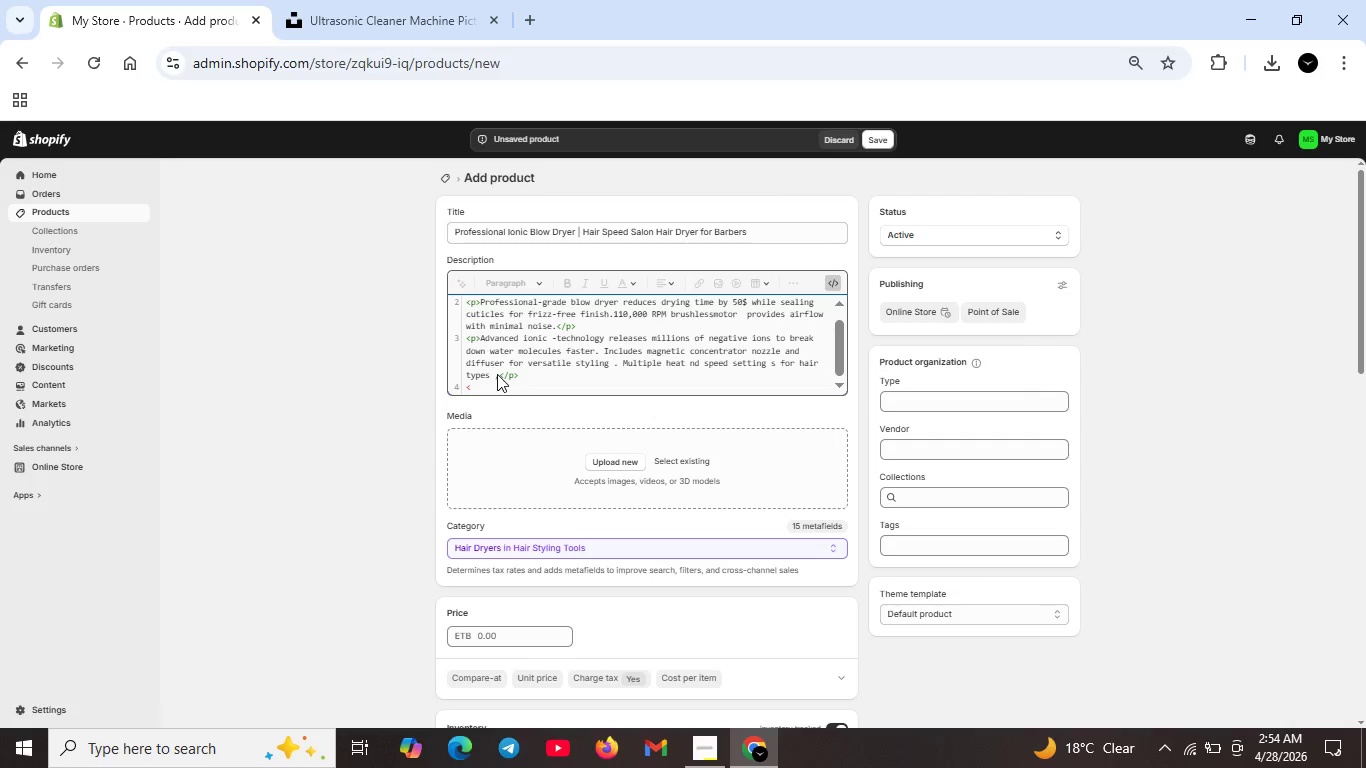 
key(ArrowRight)
 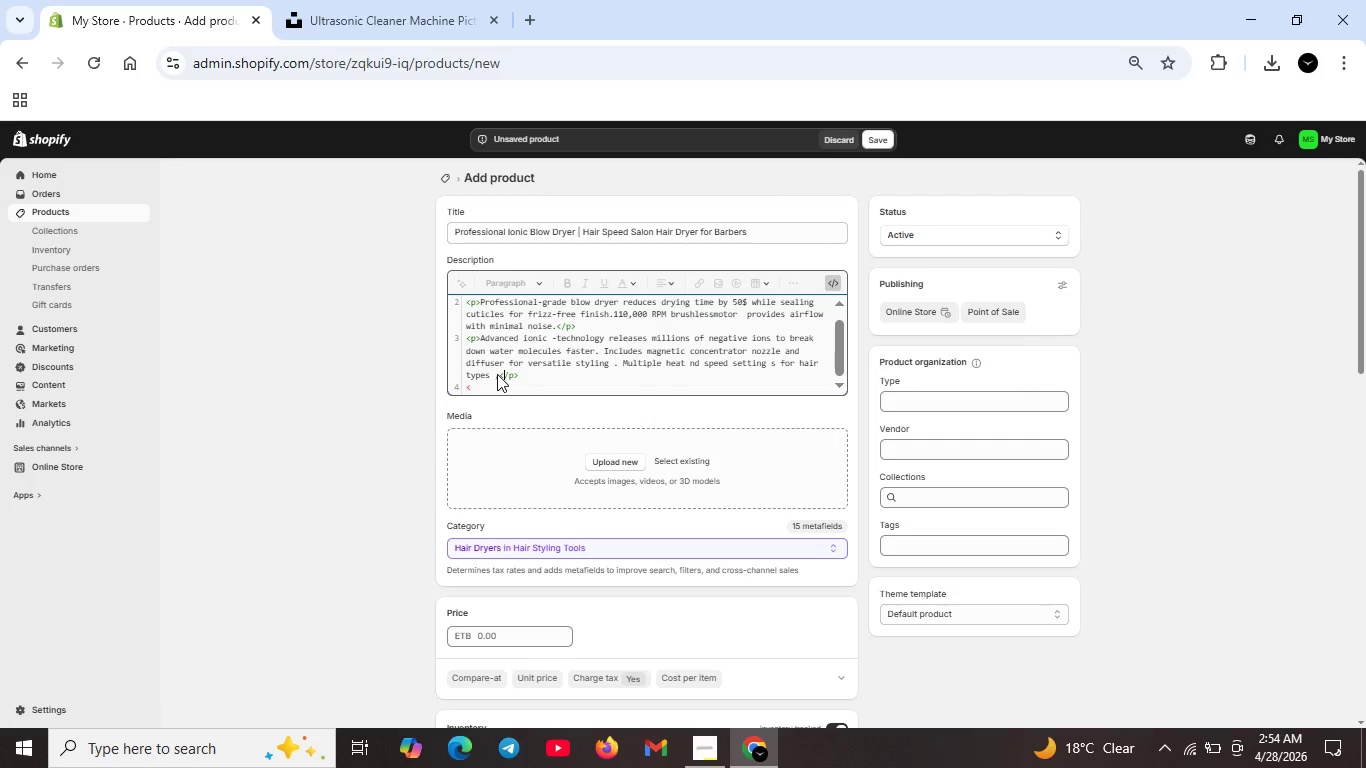 
hold_key(key=ArrowRight, duration=0.31)
 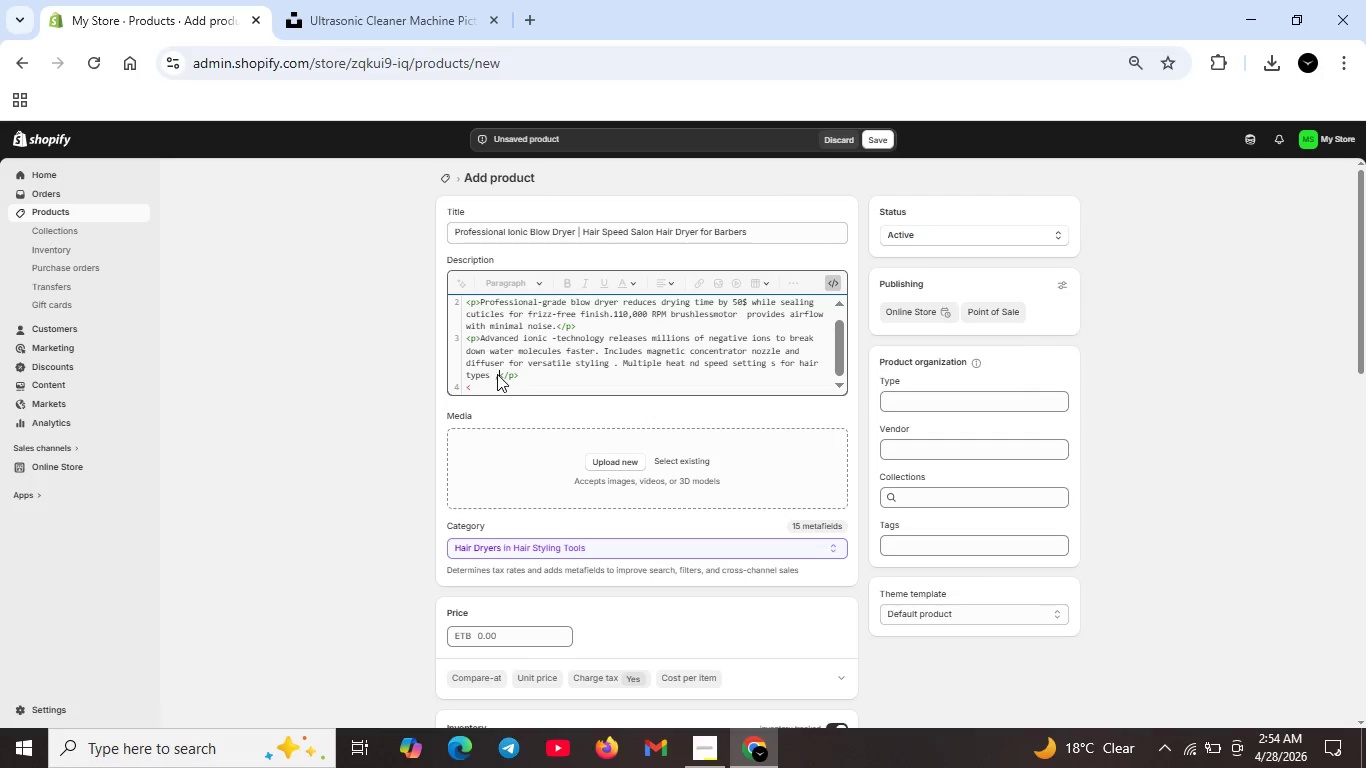 
key(ArrowLeft)
 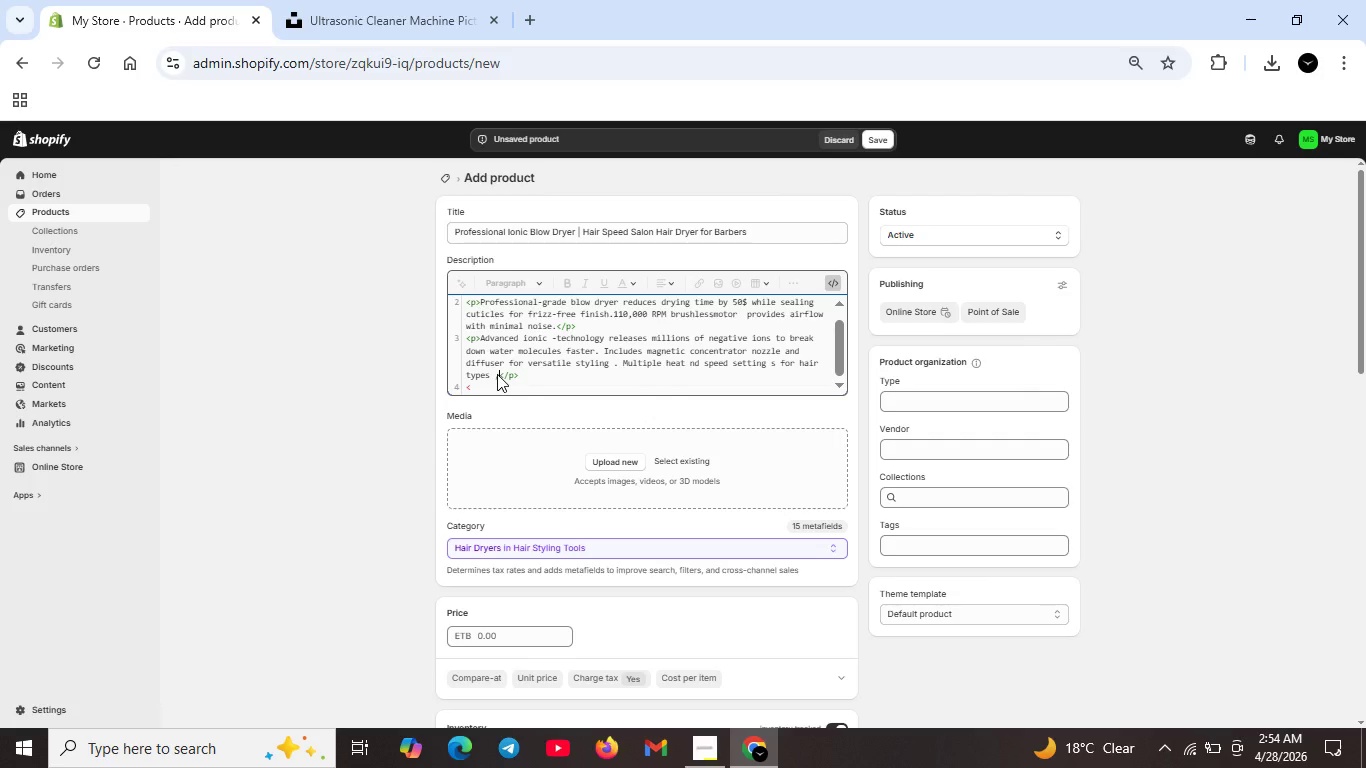 
key(Backspace)
 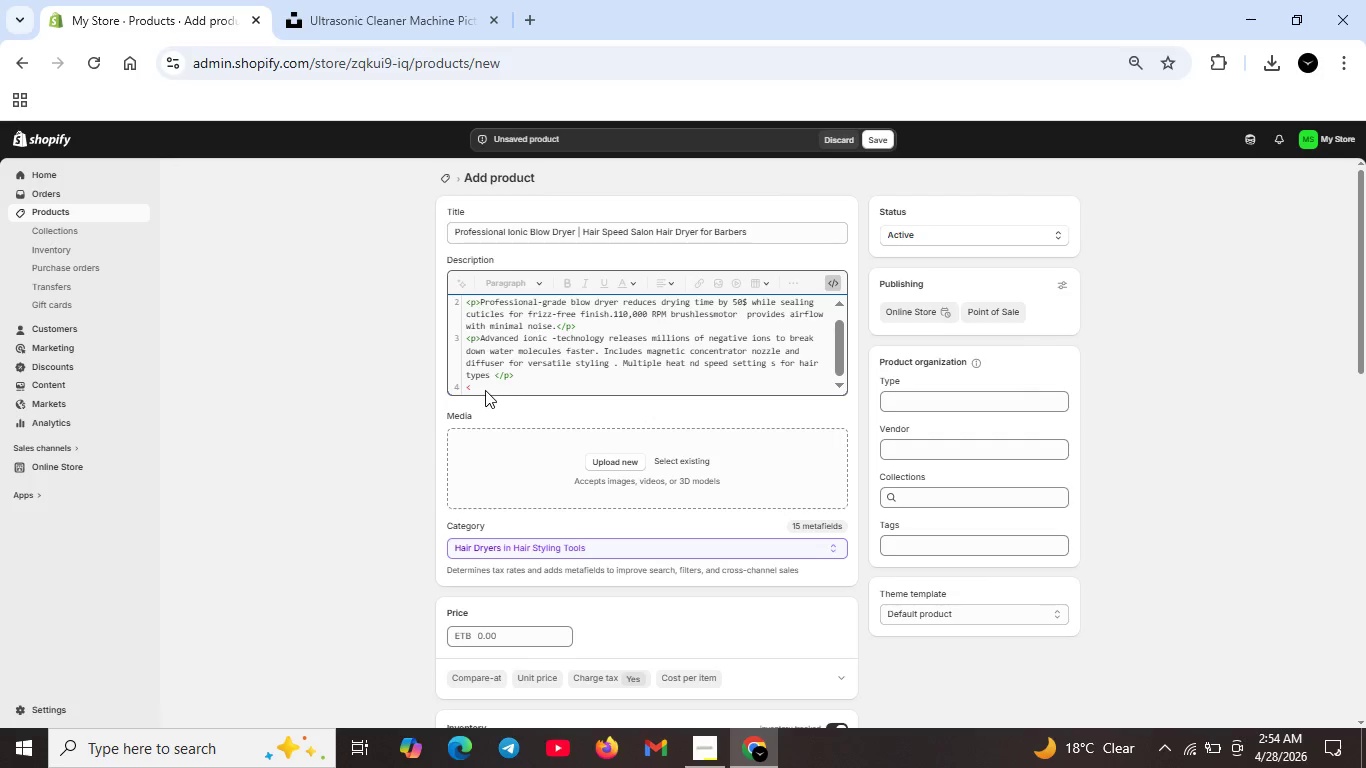 
left_click([485, 390])
 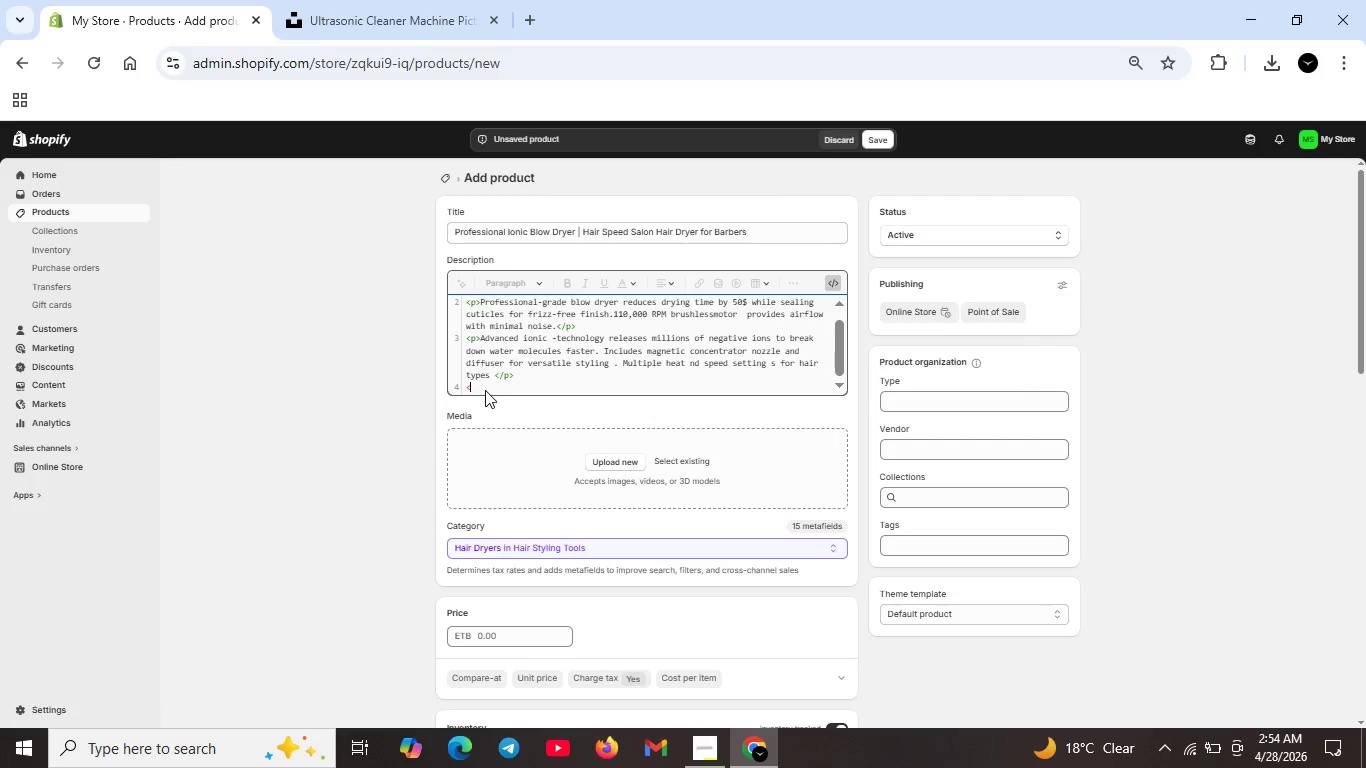 
type(p>Erg)
 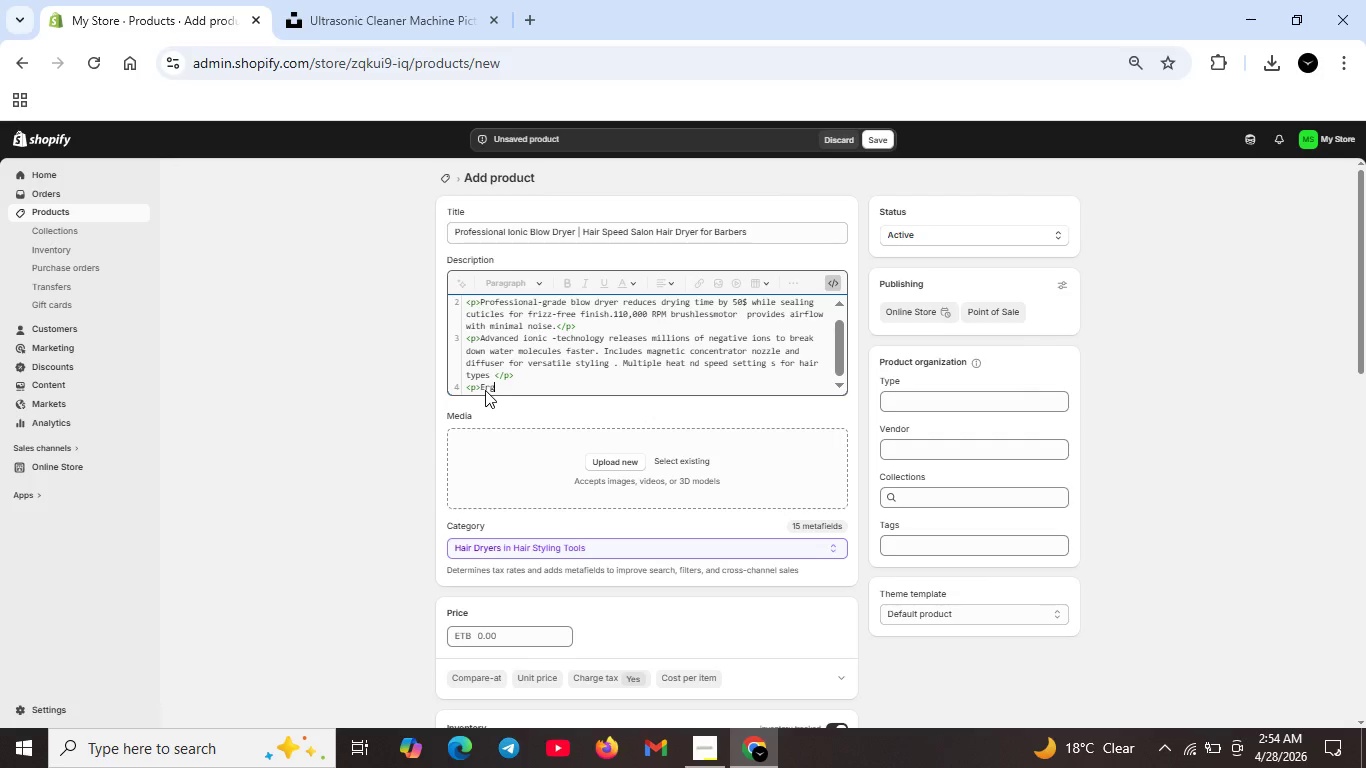 
type(onomics lightweight dsign reduv)
key(Backspace)
type(ces wrist fatigues during extended use.ALCI saftey plu ad)
key(Backspace)
type(nd removable if)
key(Backspace)
key(Backspace)
type(filter )
 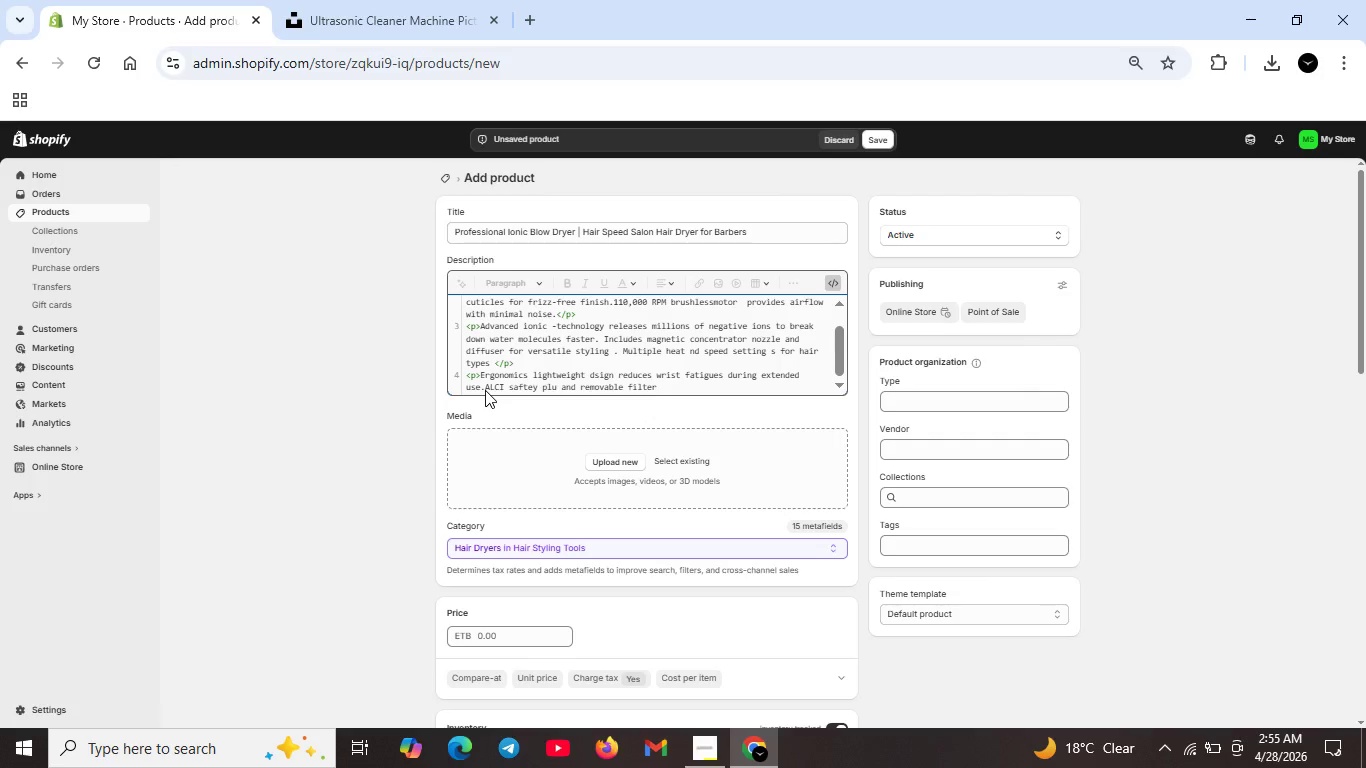 
type(for w)
key(Backspace)
type(easy cleaning )
key(Backspace)
type(. Trusted by top barbers and salon worldwide .</p>)
 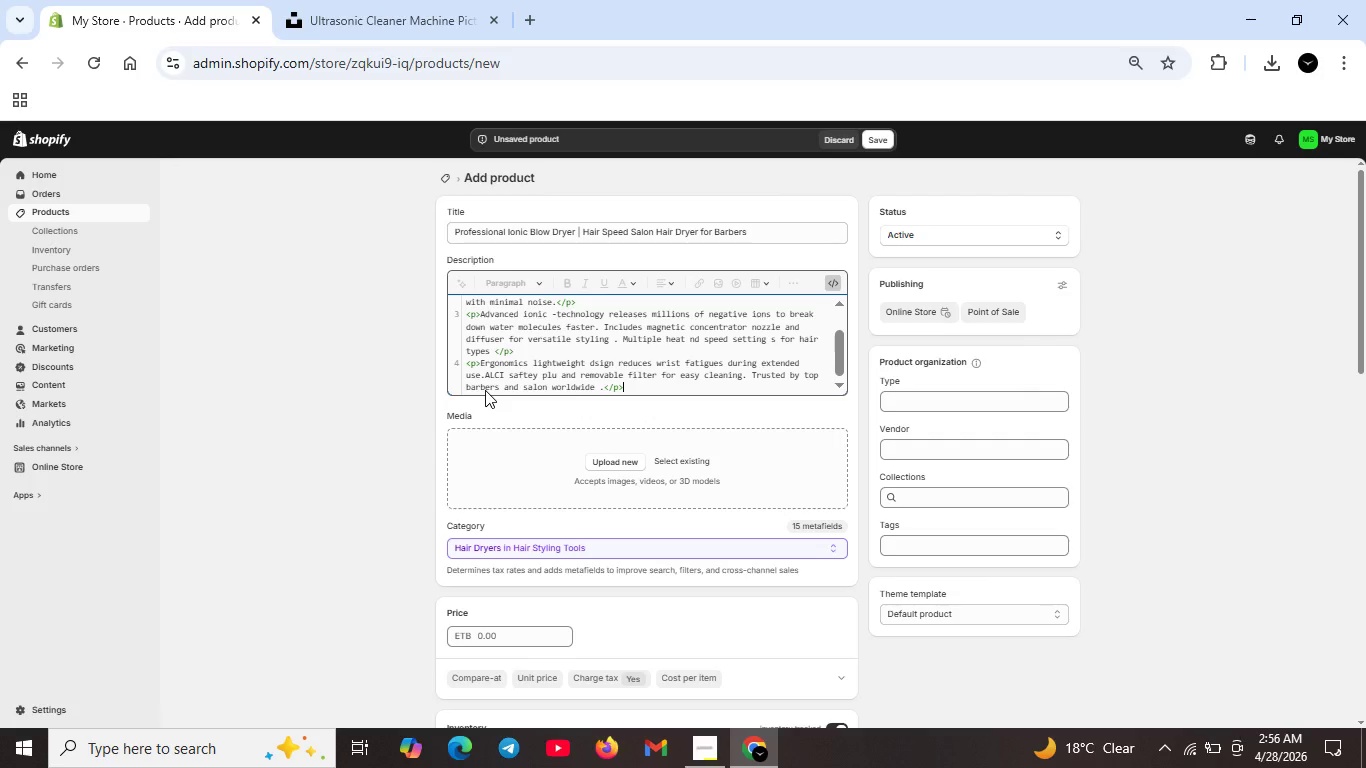 
key(Shift+Enter)
 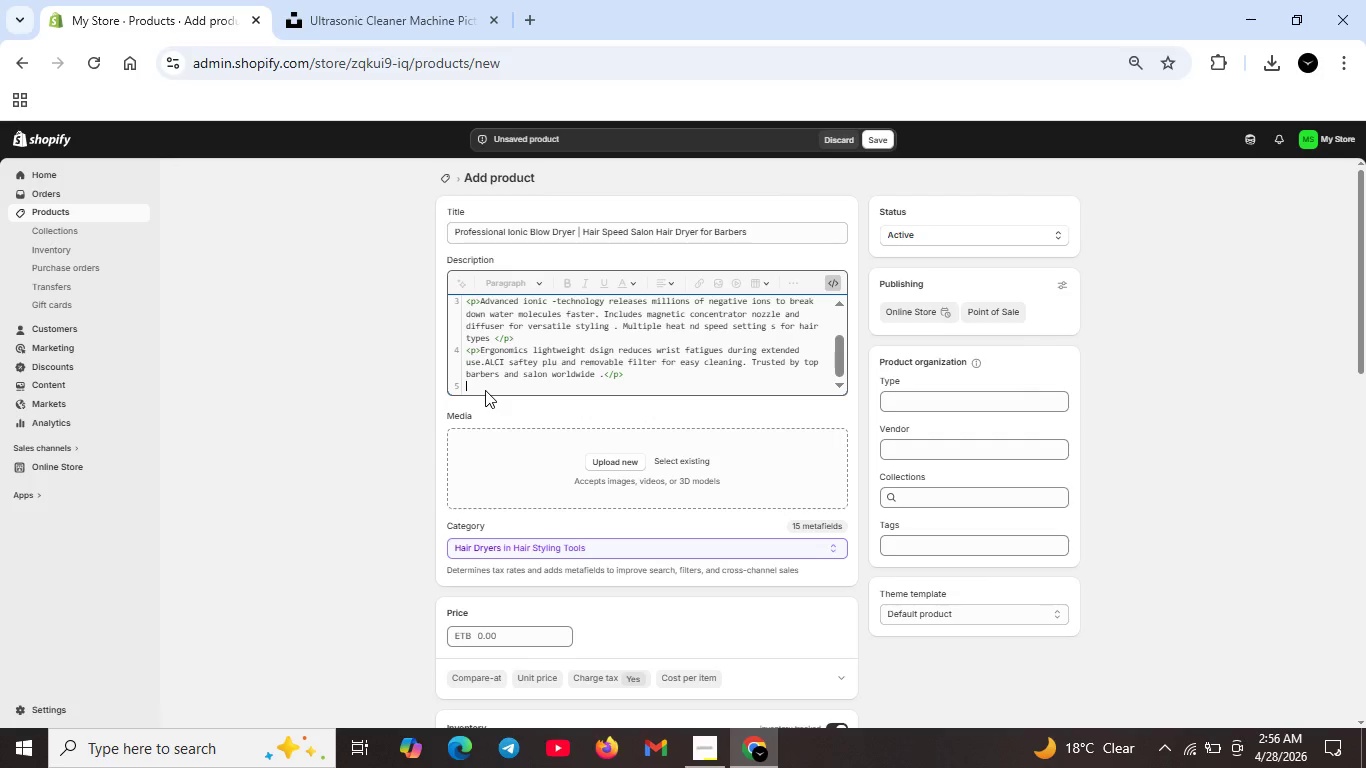 
key(Shift+ShiftRight)
 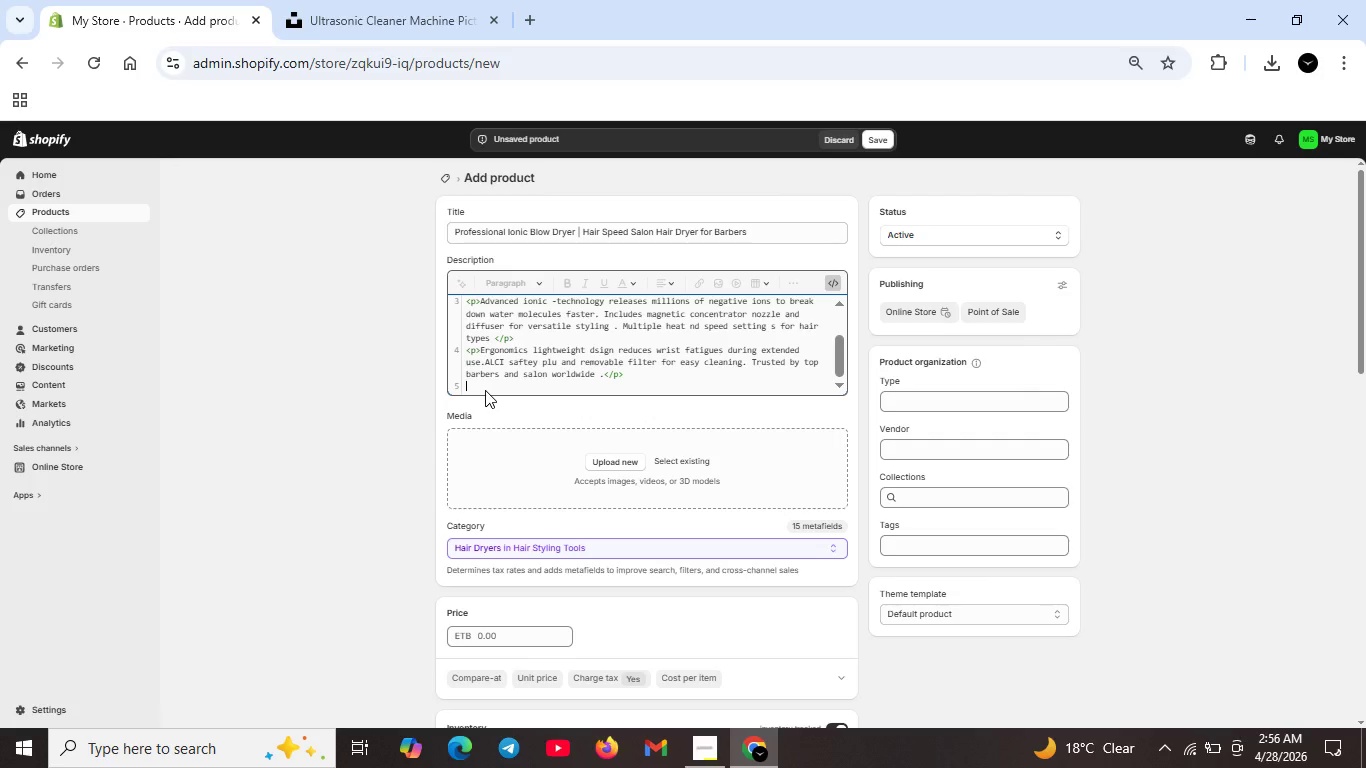 
key(Shift+Comma)
 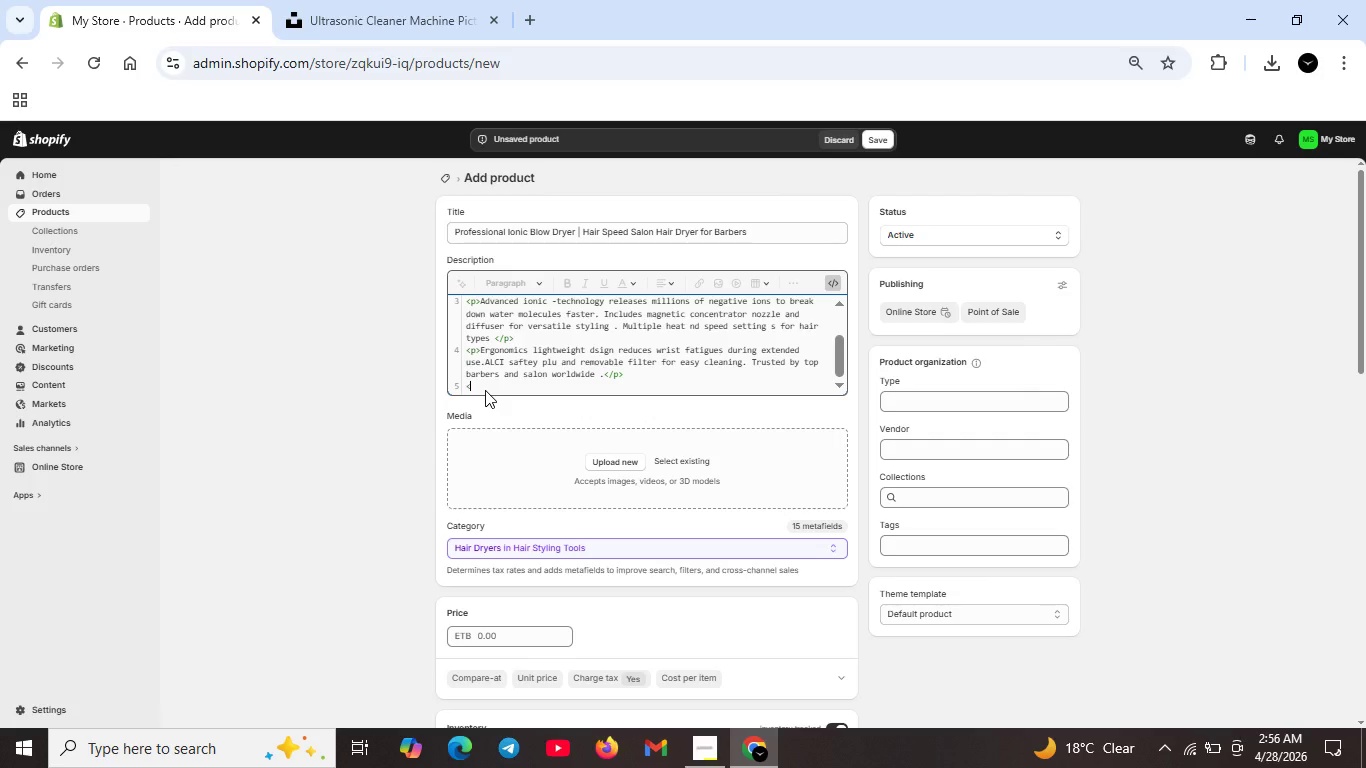 
key(P)
 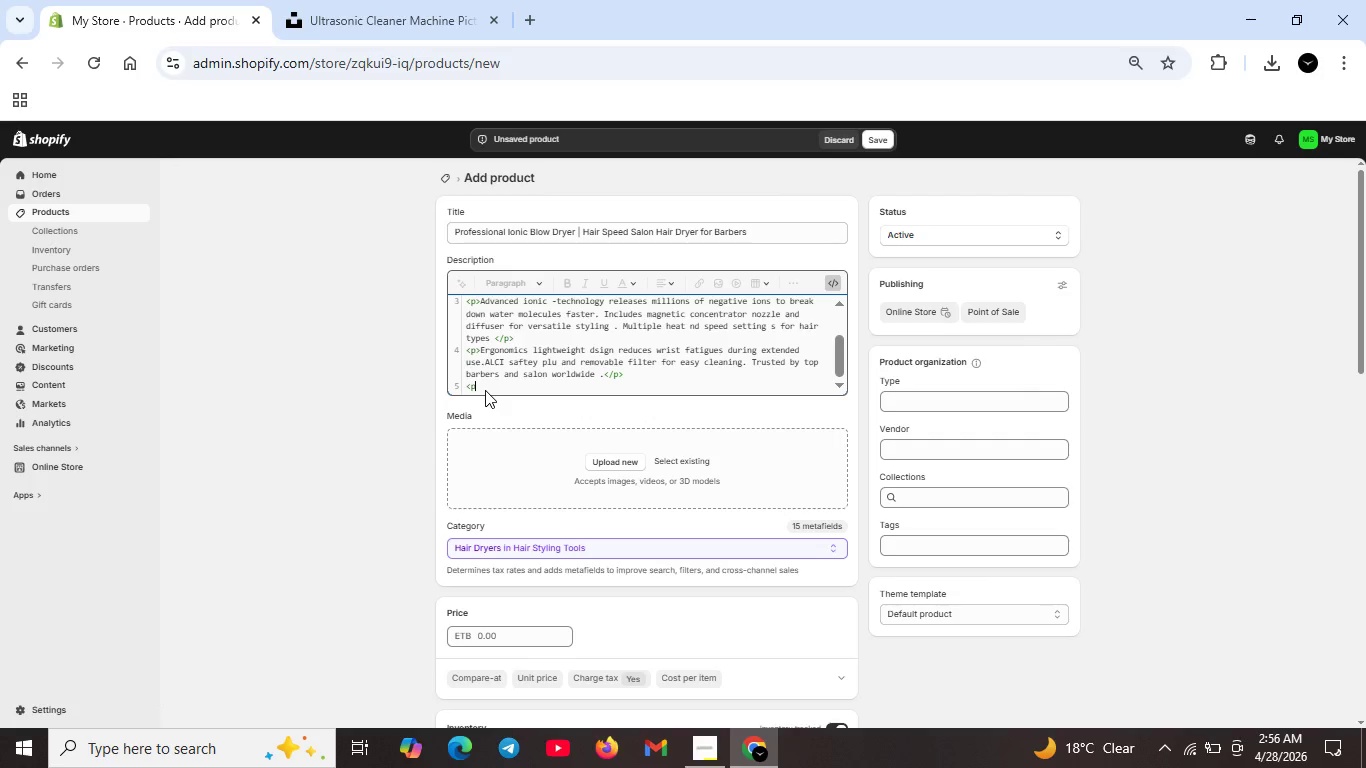 
key(Shift+Period)
 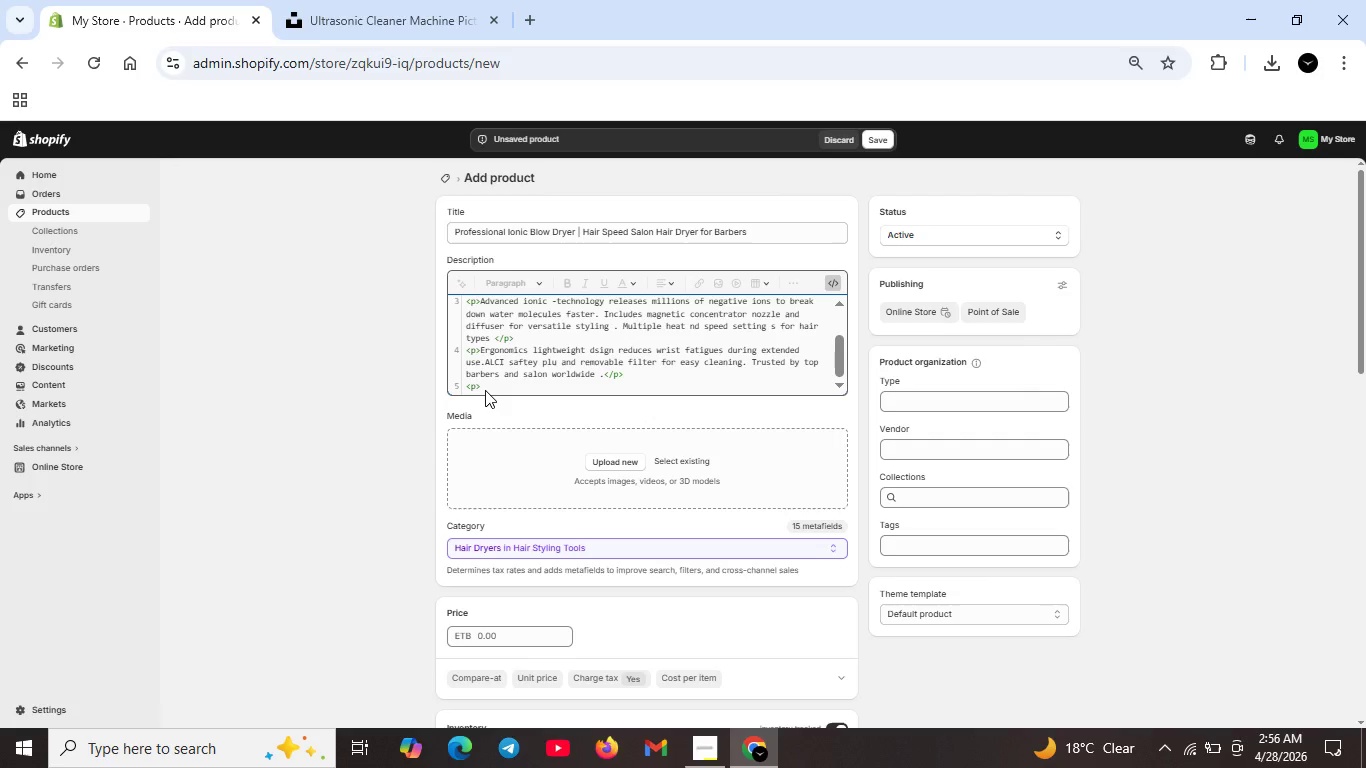 
key(Backspace)
key(Backspace)
key(Backspace)
type(h3<)
key(Backspace)
 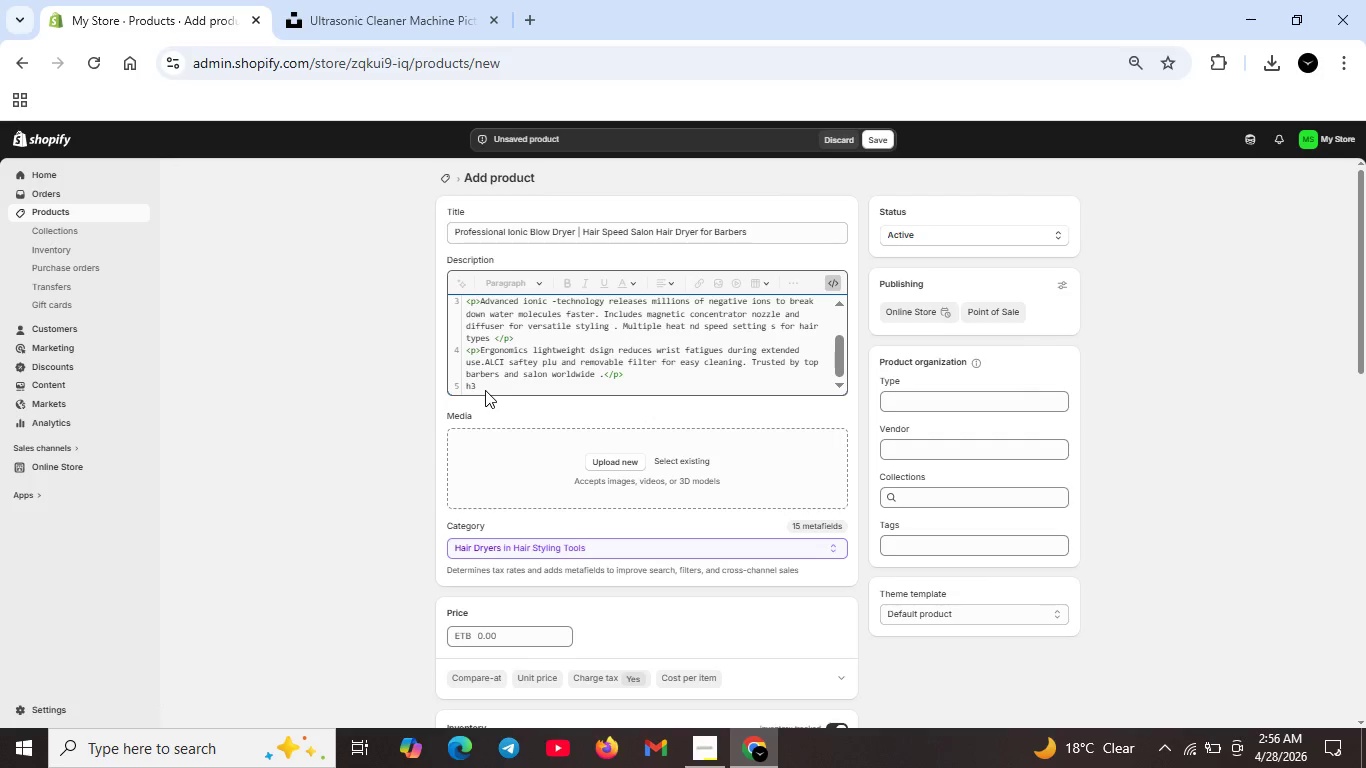 
key(ArrowLeft)
 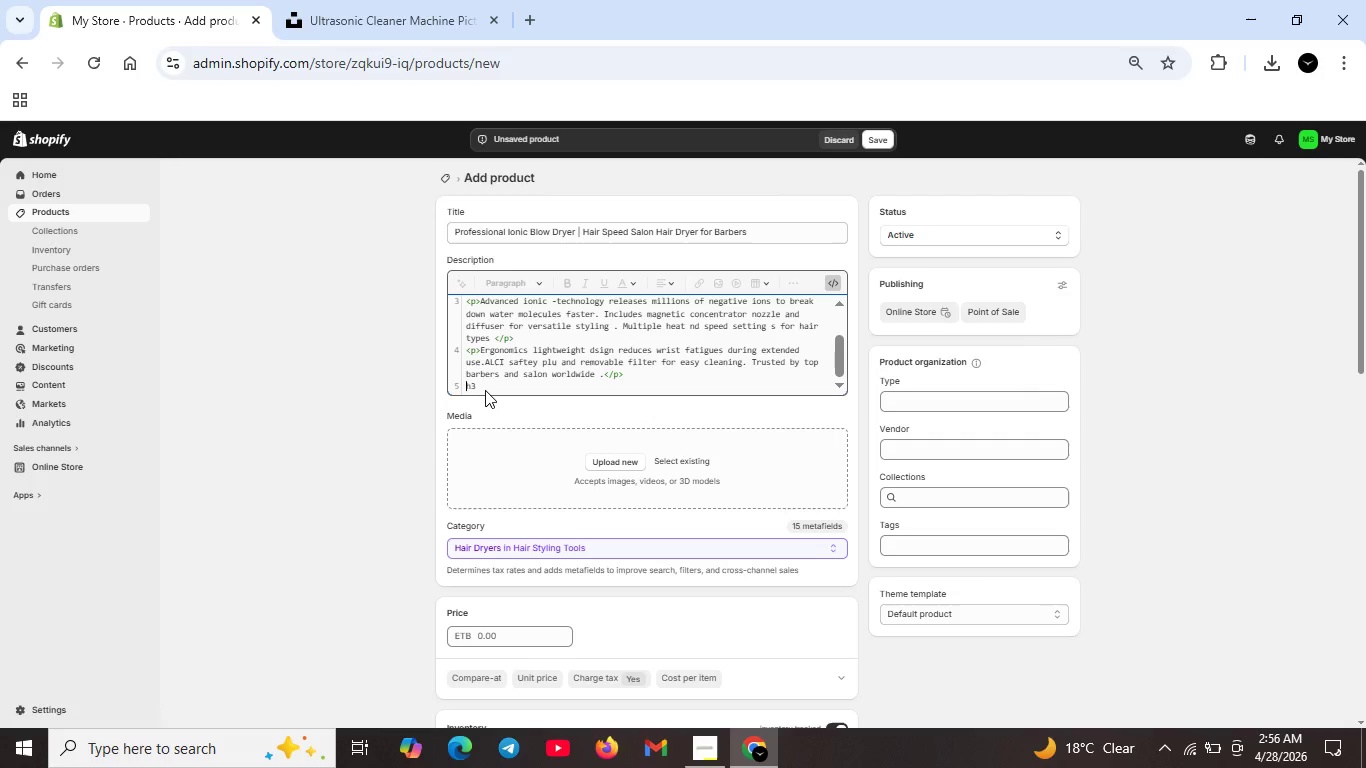 
key(ArrowLeft)
 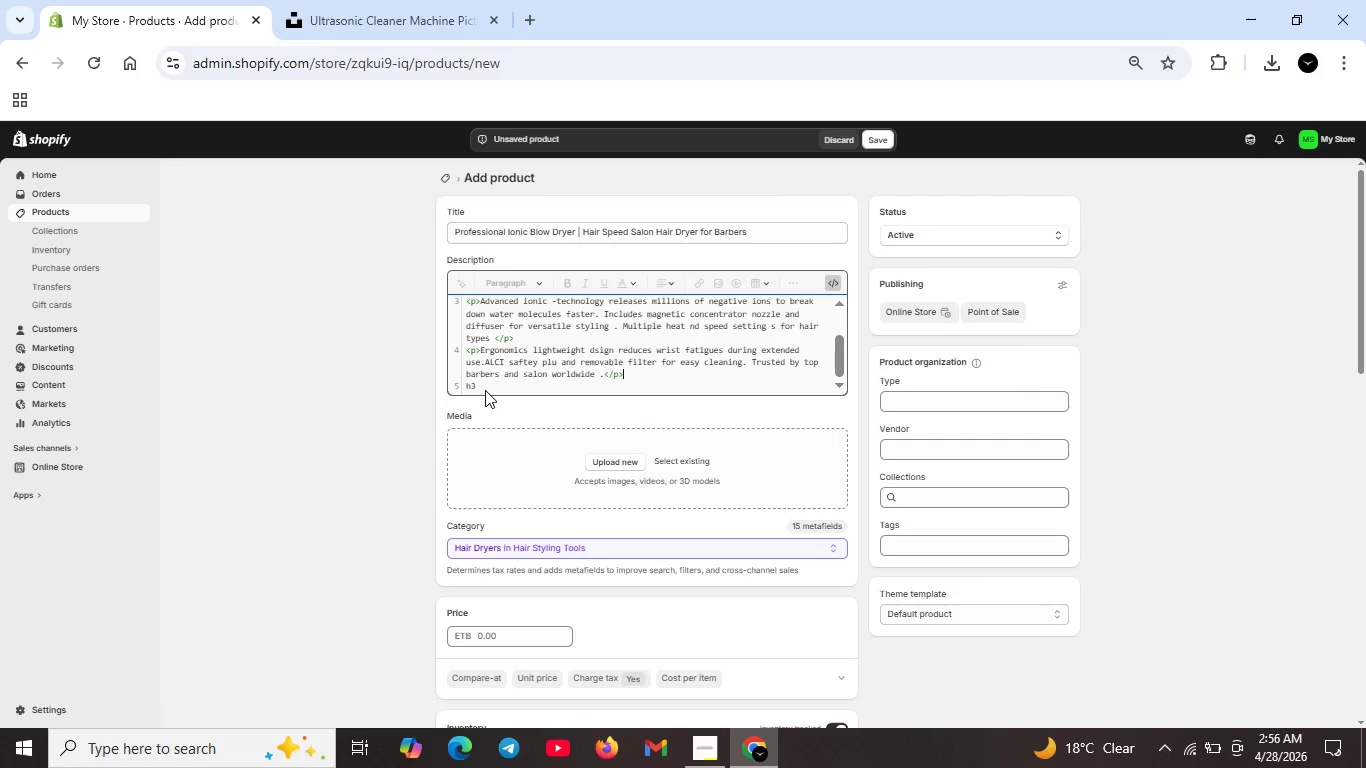 
key(ArrowLeft)
 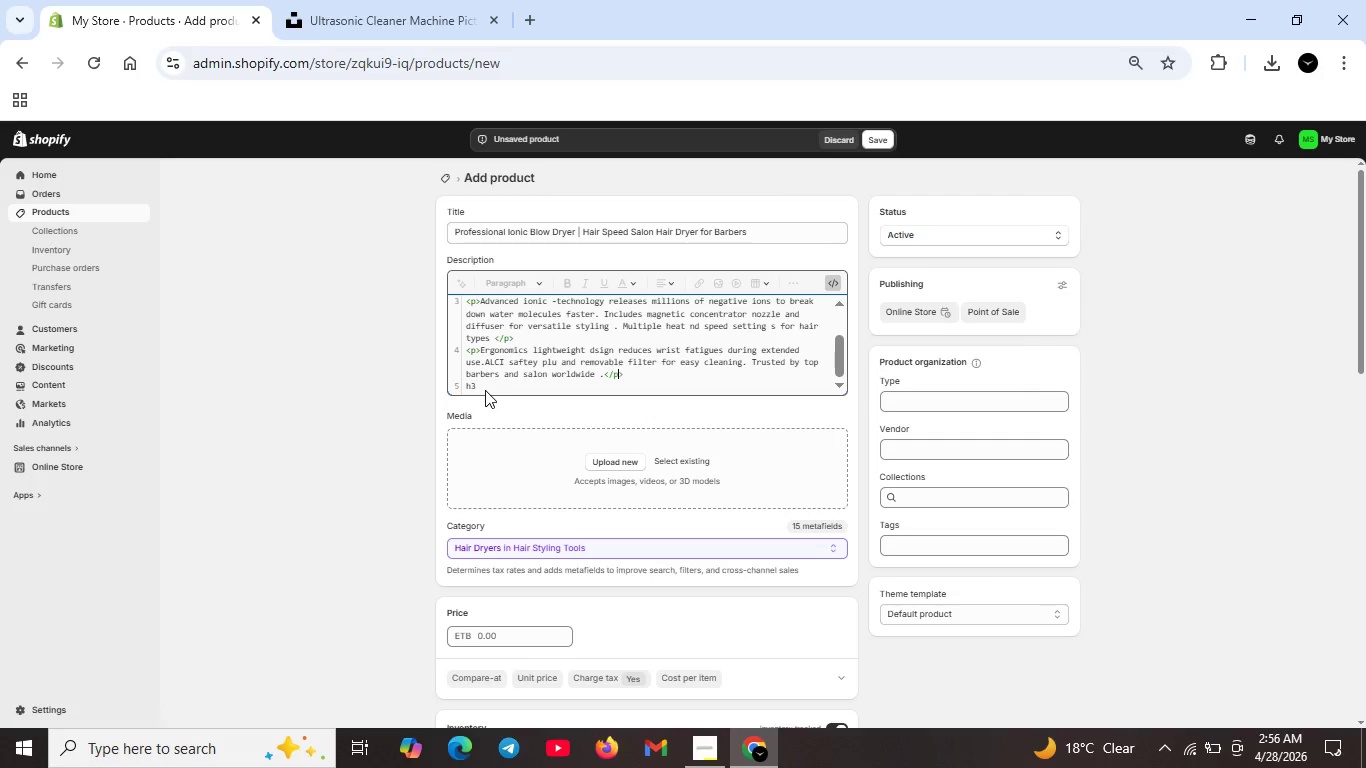 
key(ArrowLeft)
 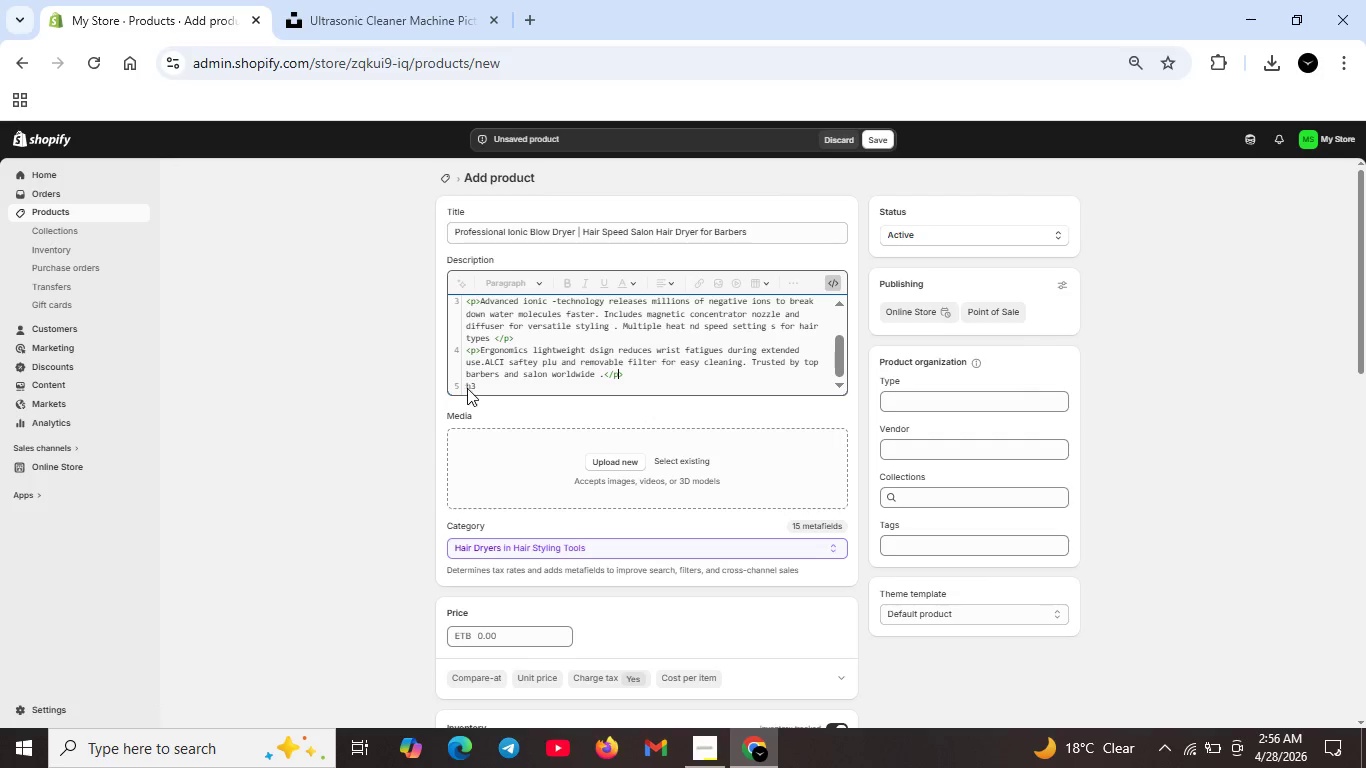 
left_click([466, 387])
 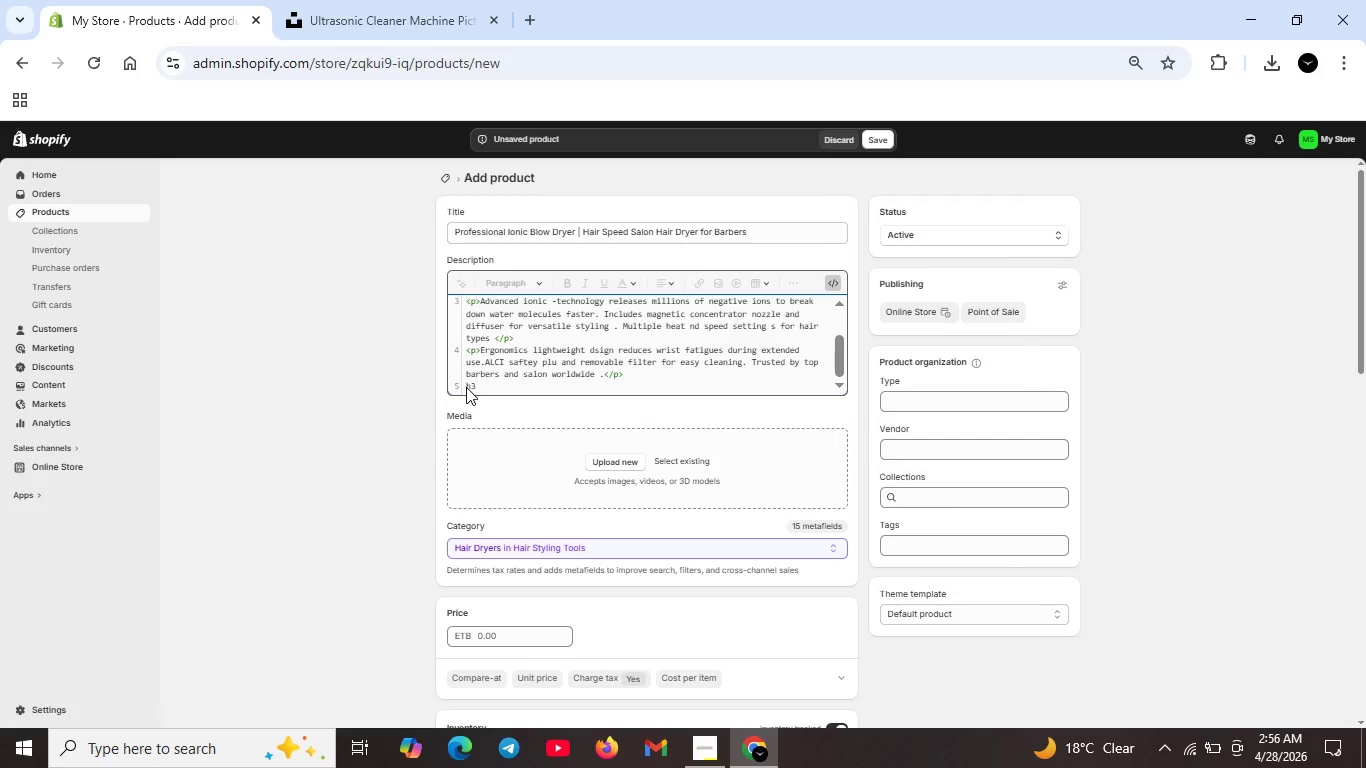 
key(Shift+Comma)
 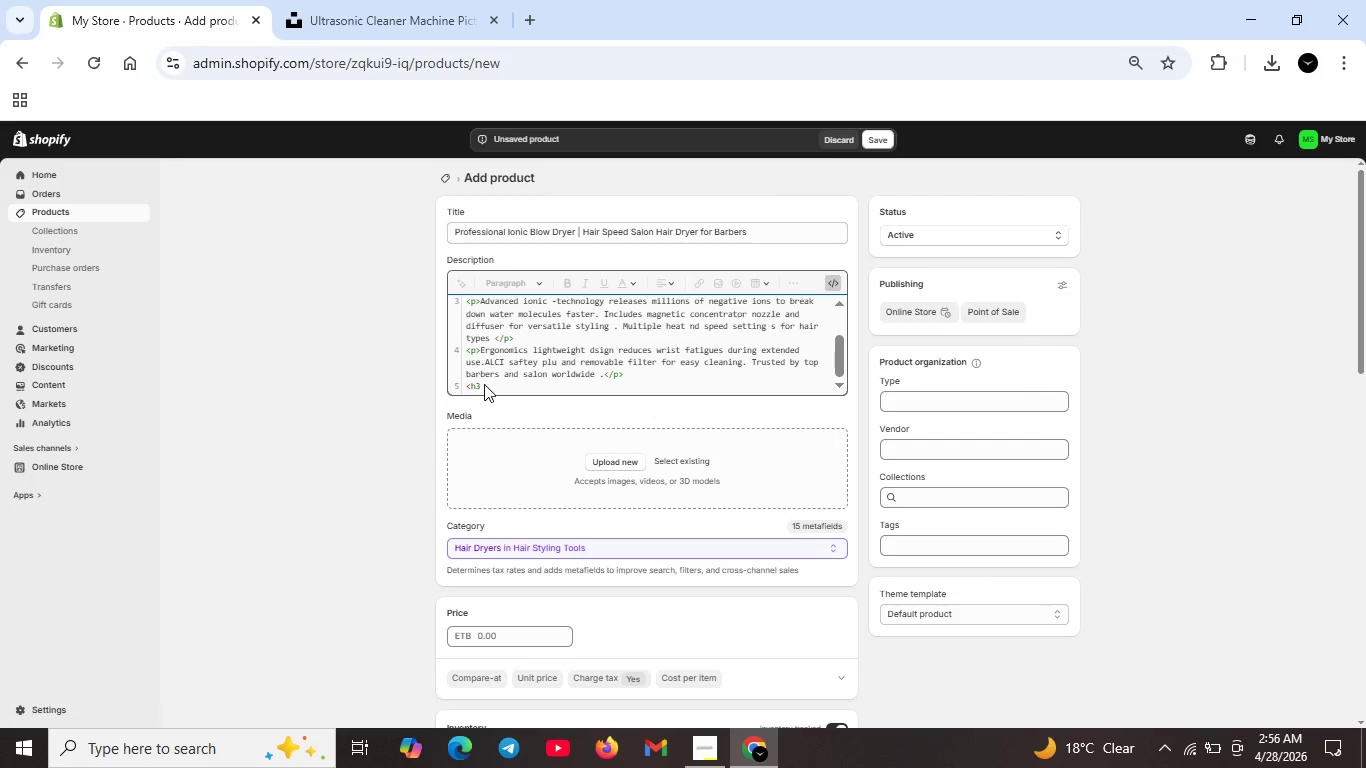 
left_click([484, 384])
 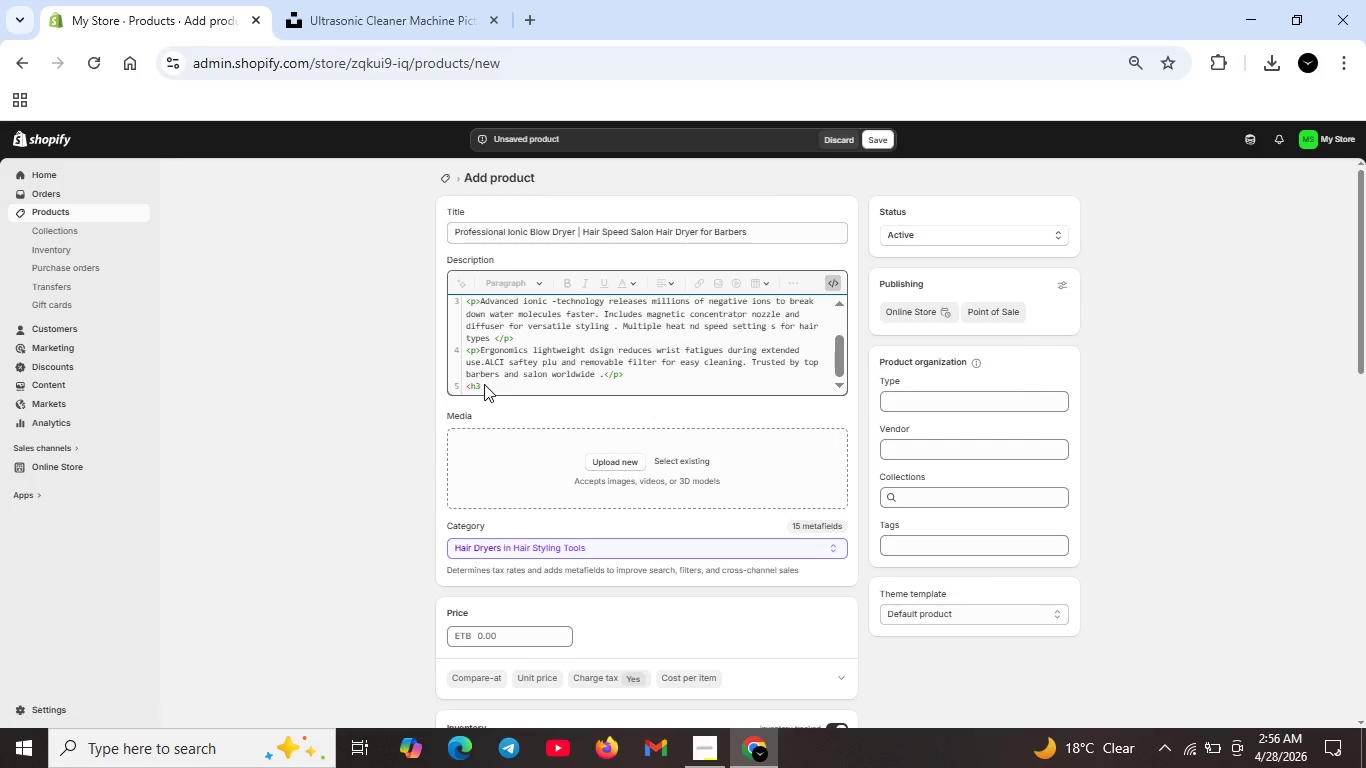 
type(>Techincal Specs</h3>)
 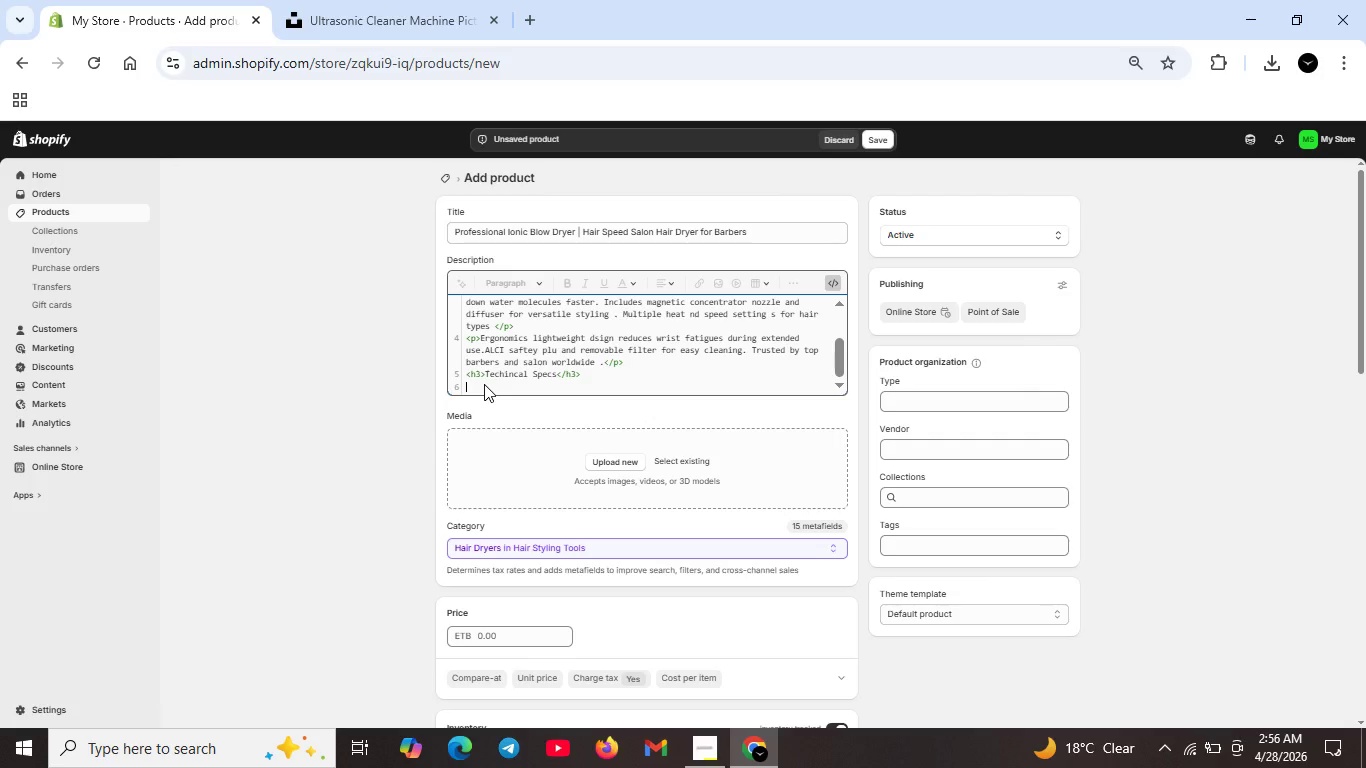 
 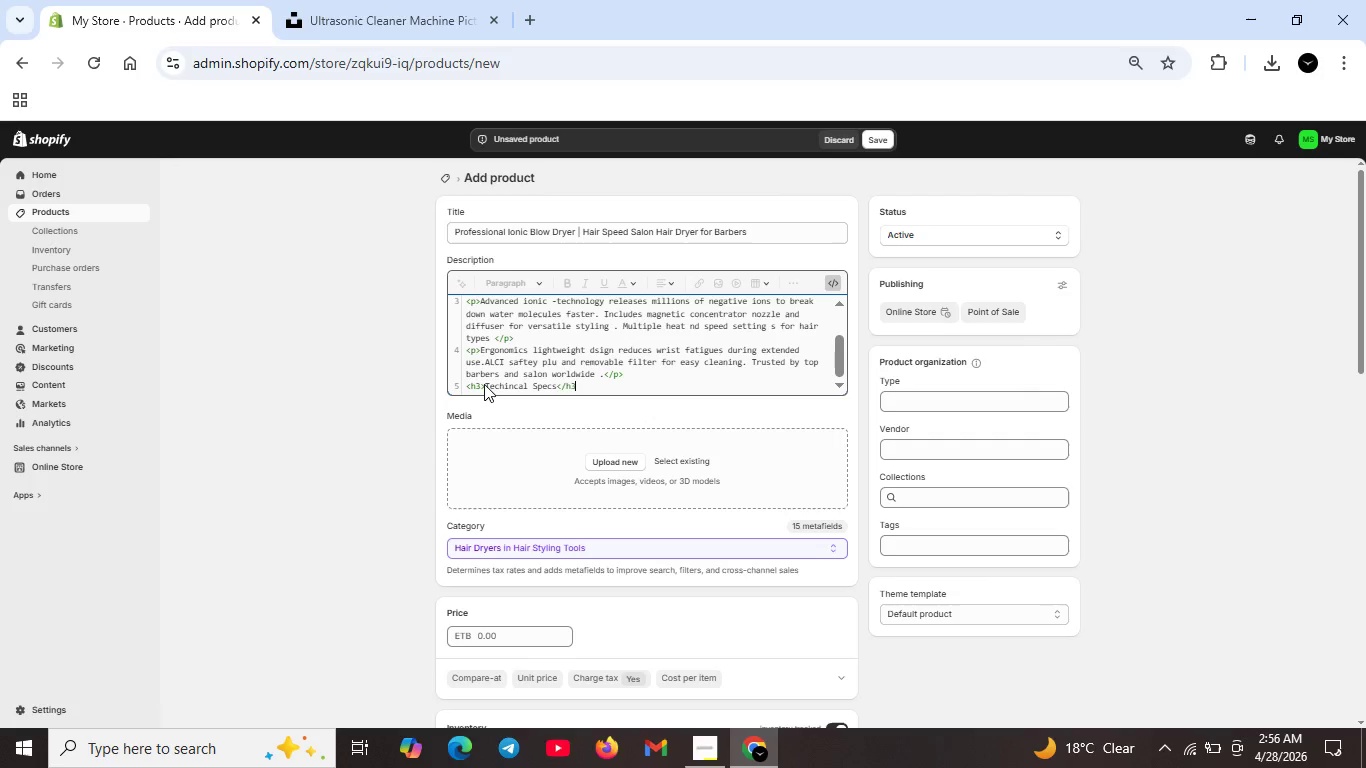 
key(Shift+Enter)
 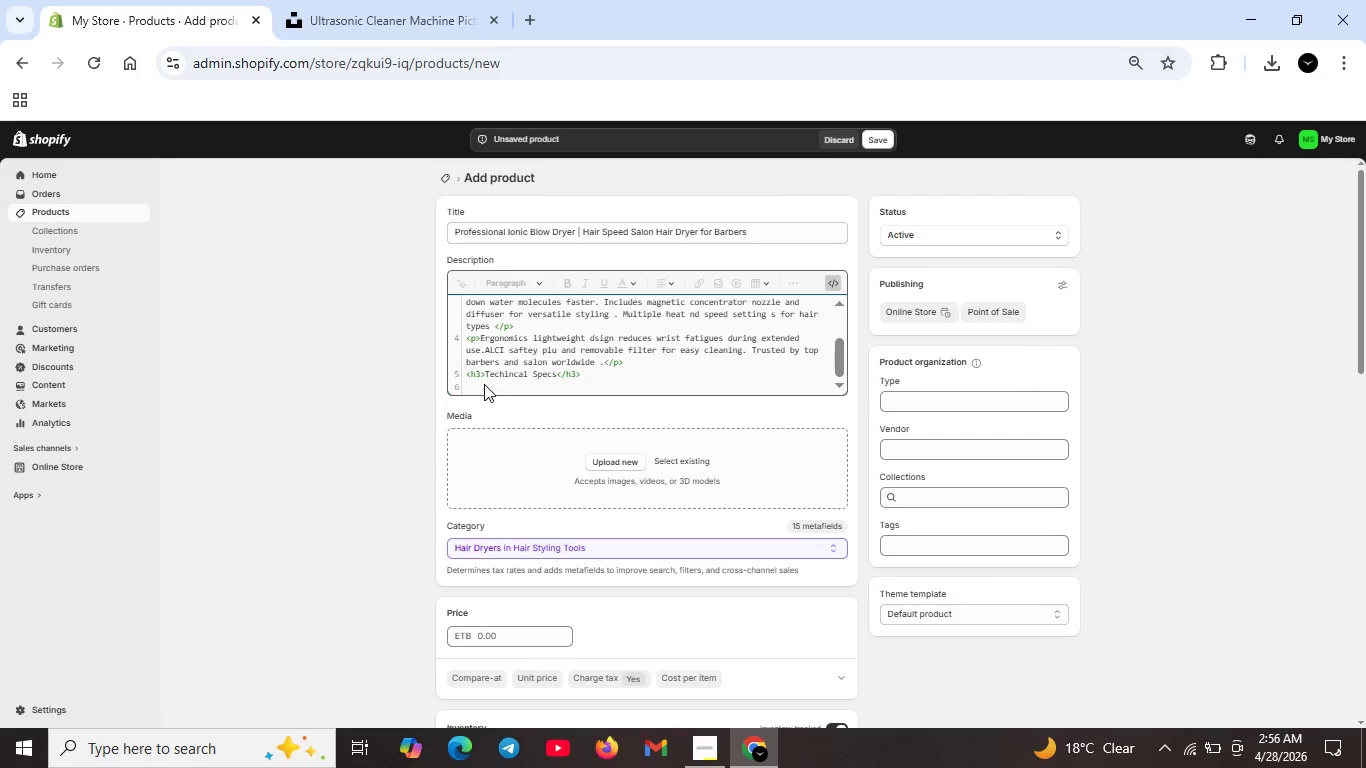 
type(<ul<)
key(Backspace)
type(>)
 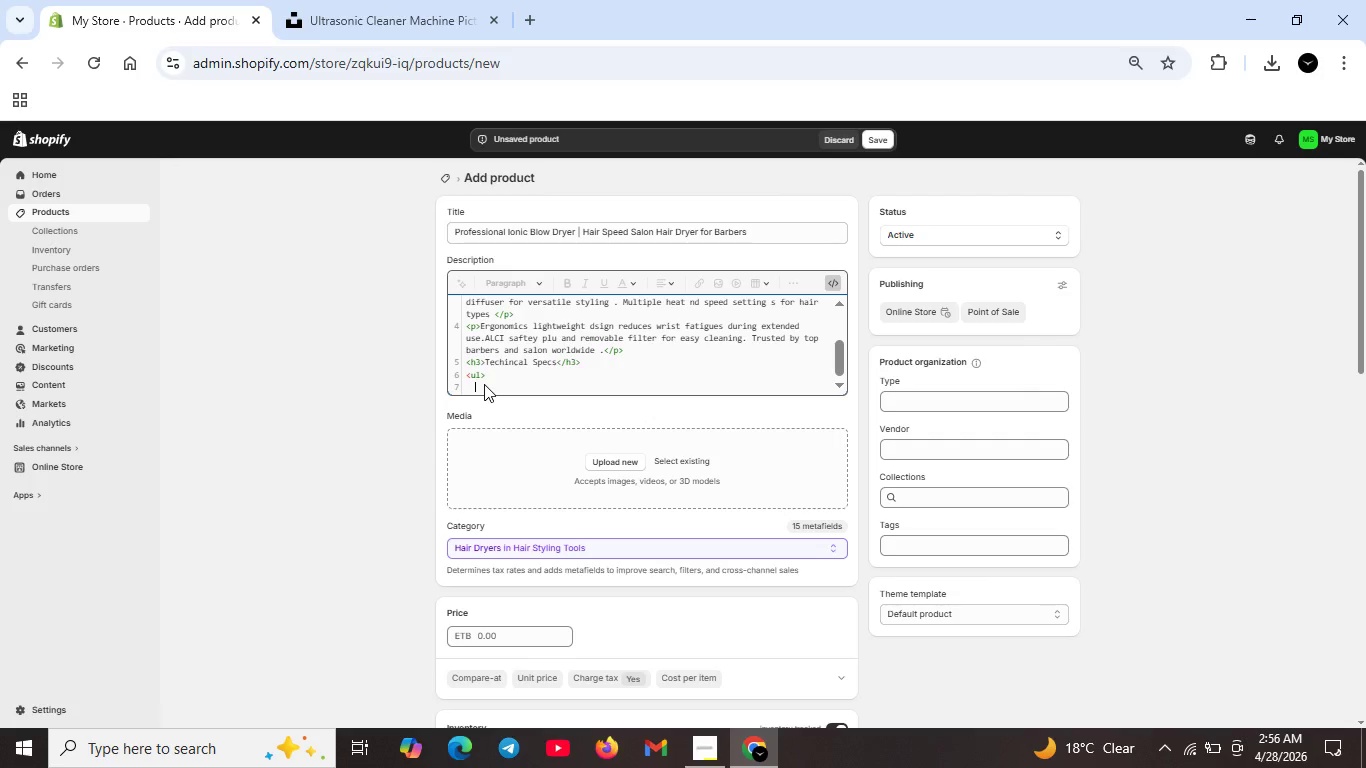 
 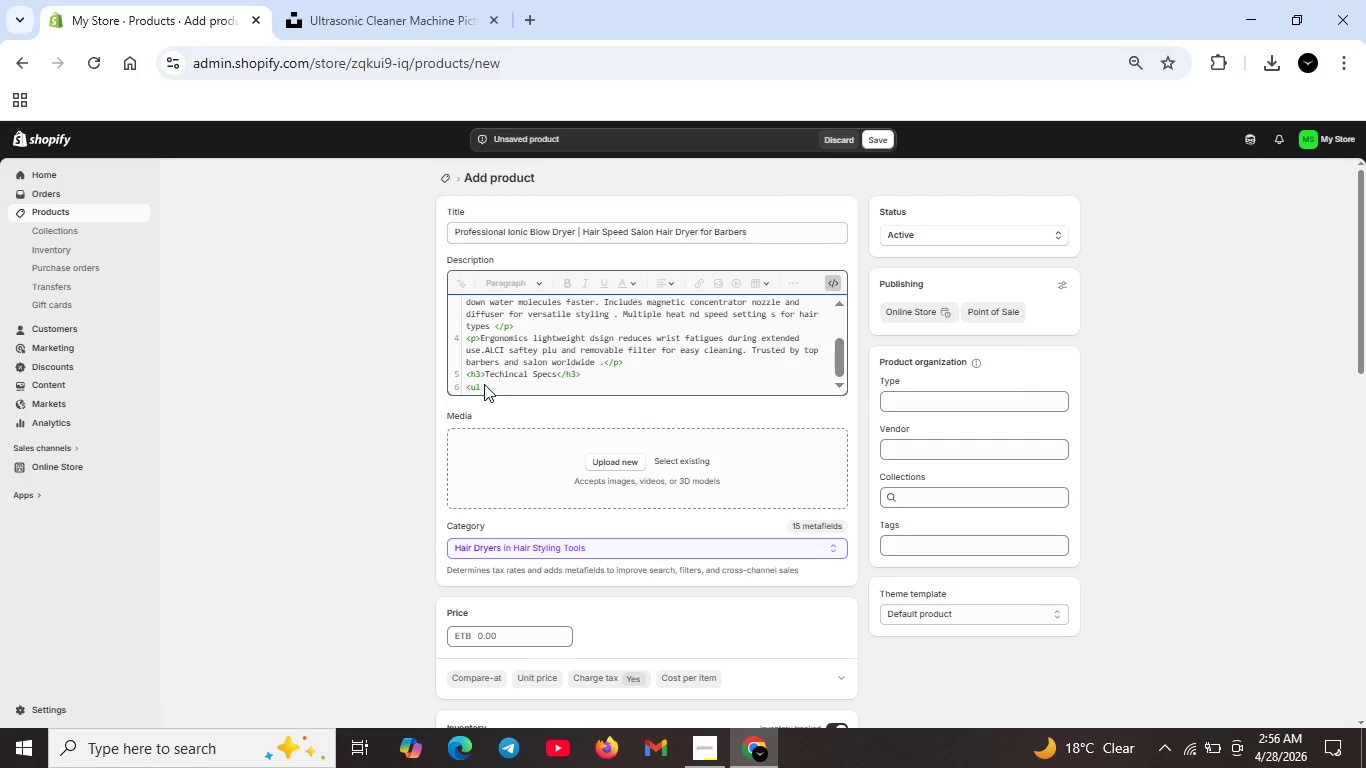 
key(Shift+Enter)
 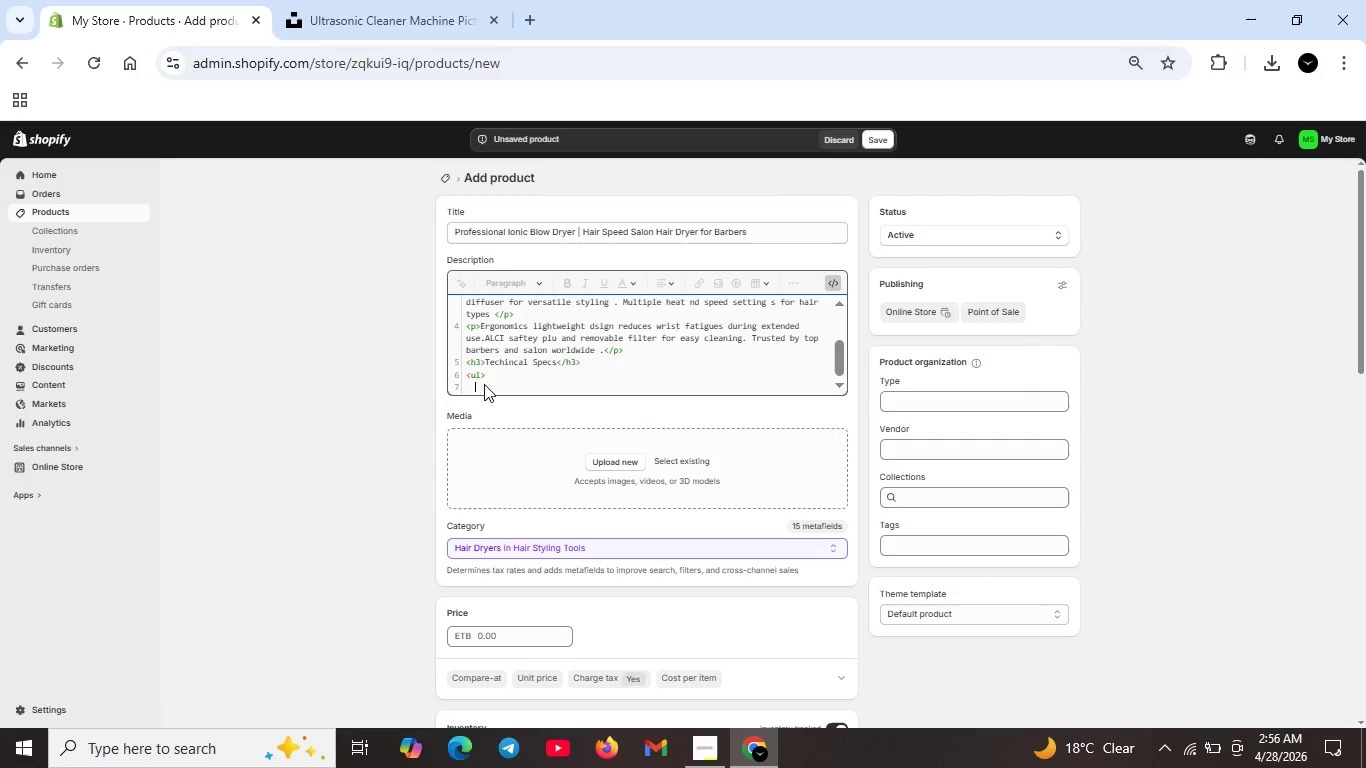 
key(Shift+ShiftRight)
 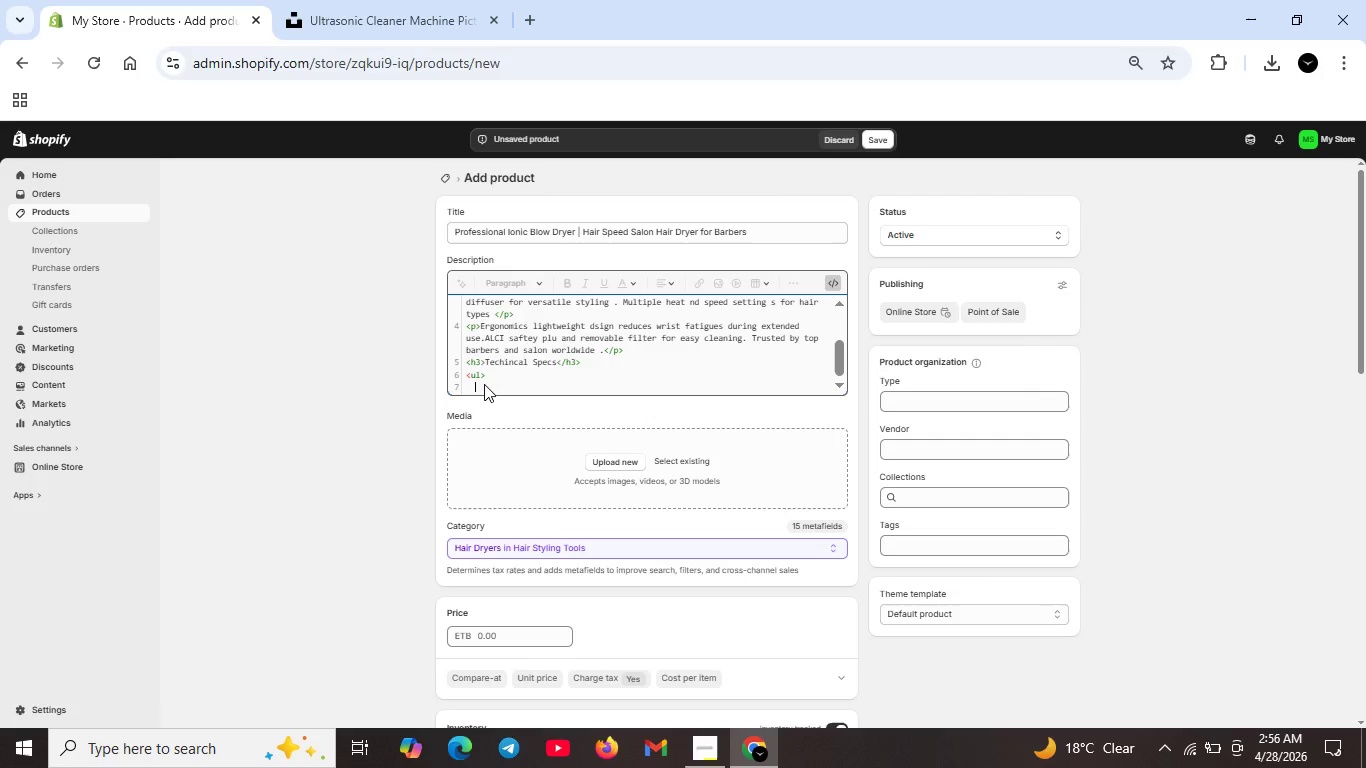 
key(Shift+Comma)
 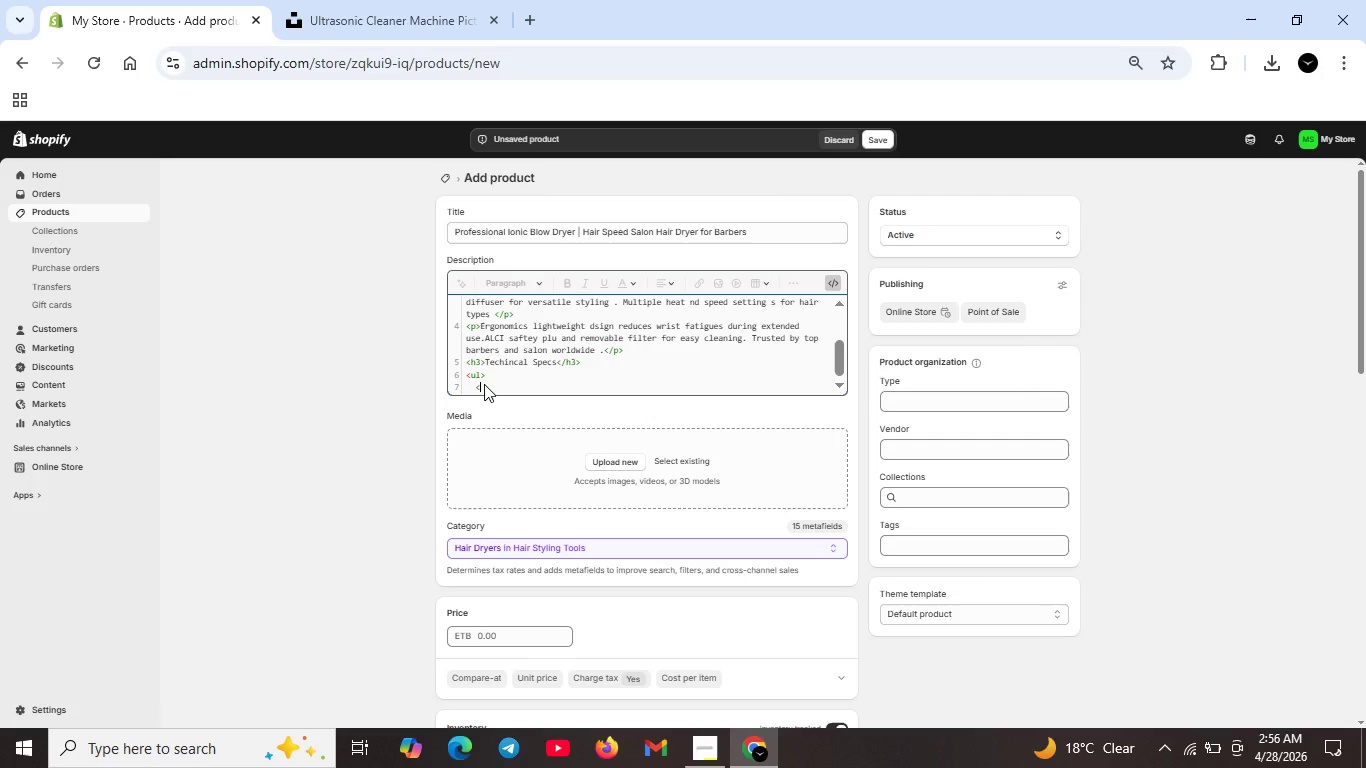 
key(I)
 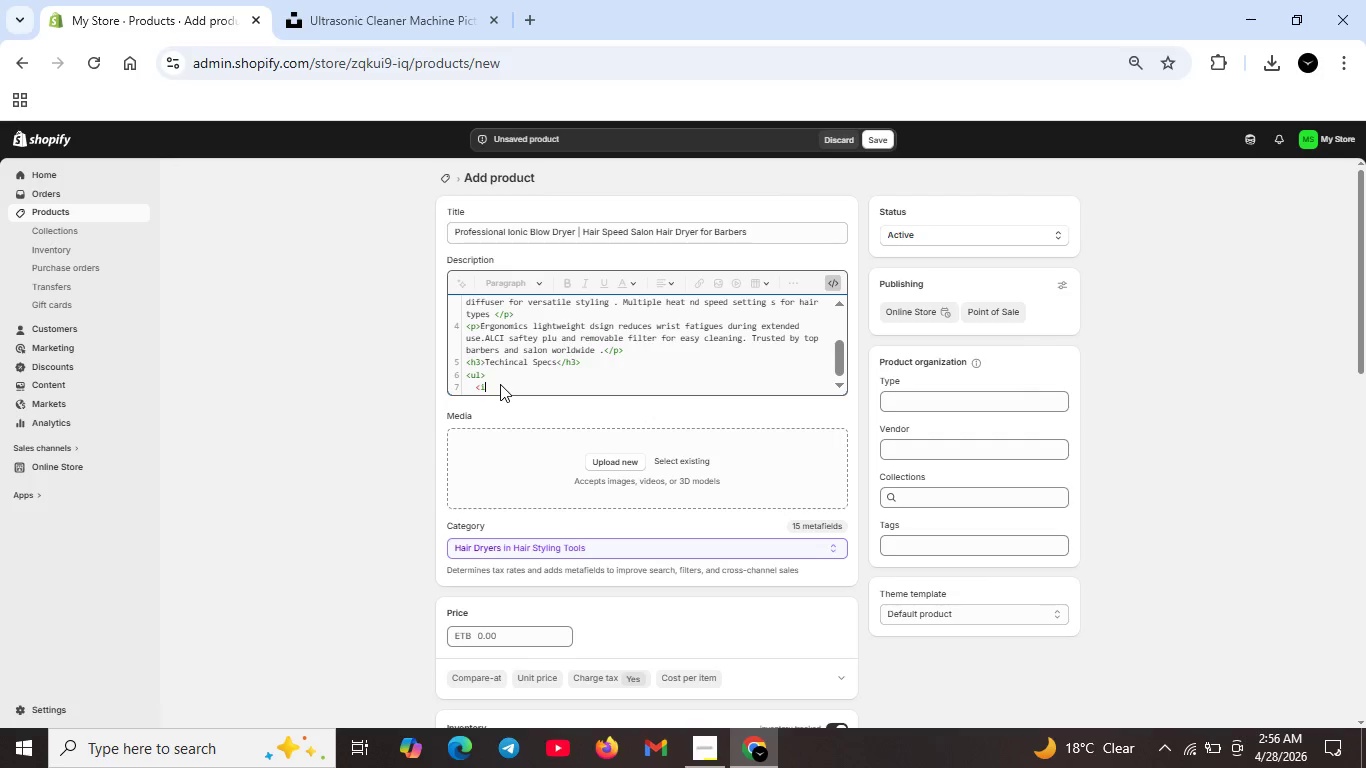 
key(Backspace)
type(li>Motor: 110,000 ROM brushless</li>)
 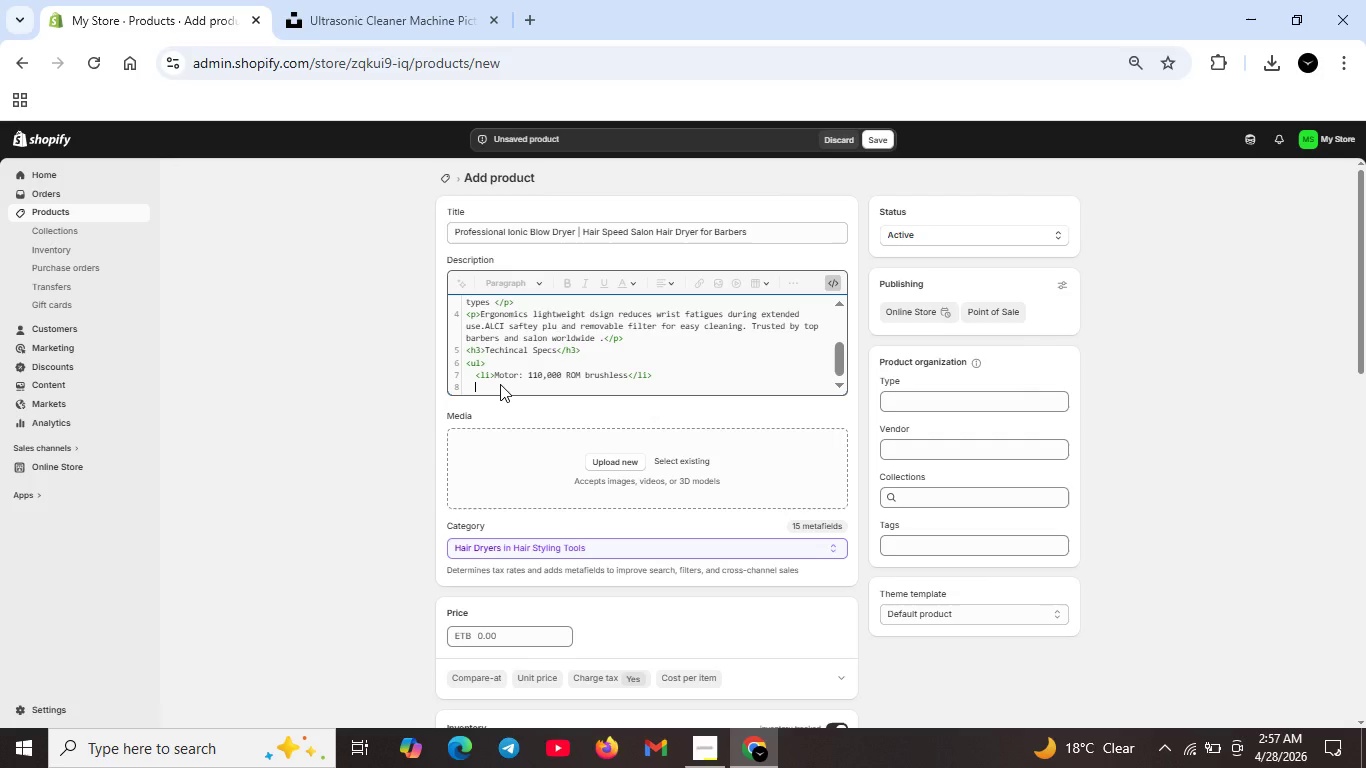 
 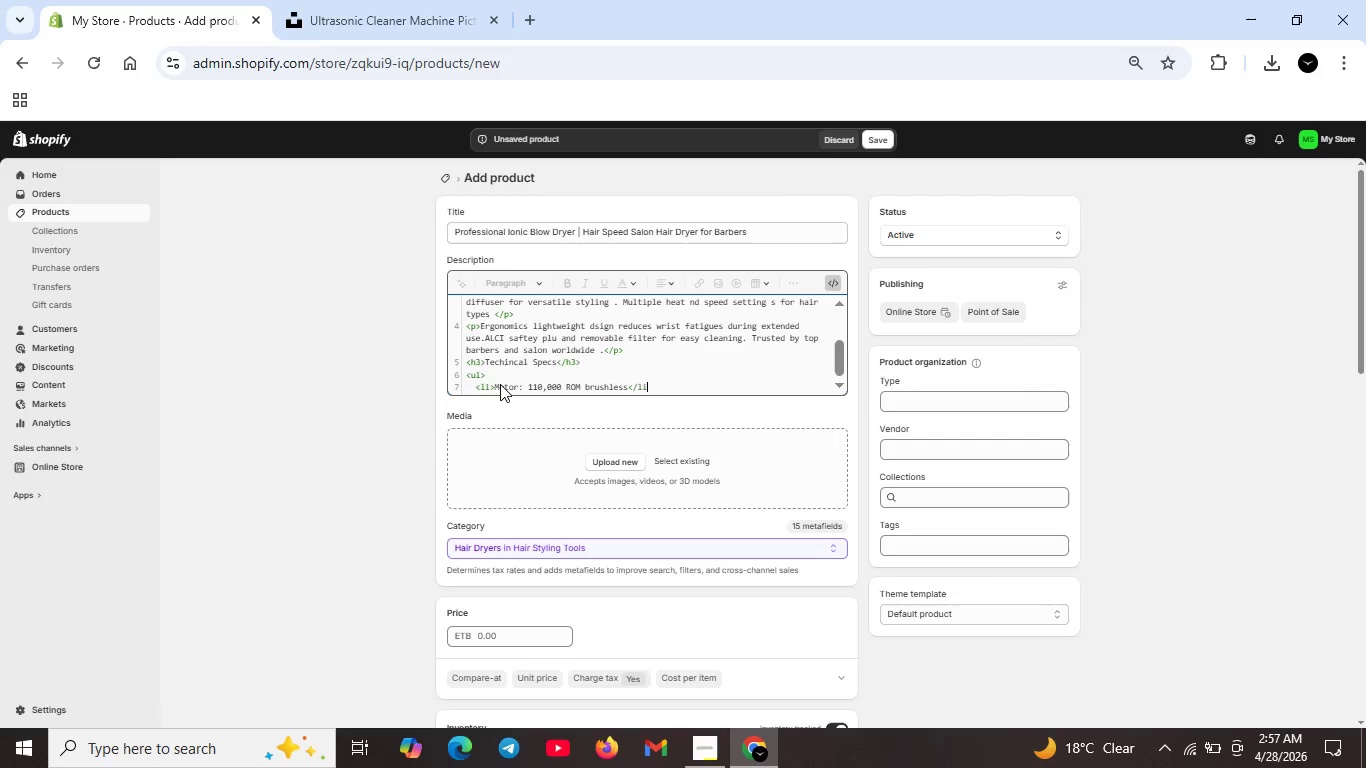 
key(Shift+Enter)
 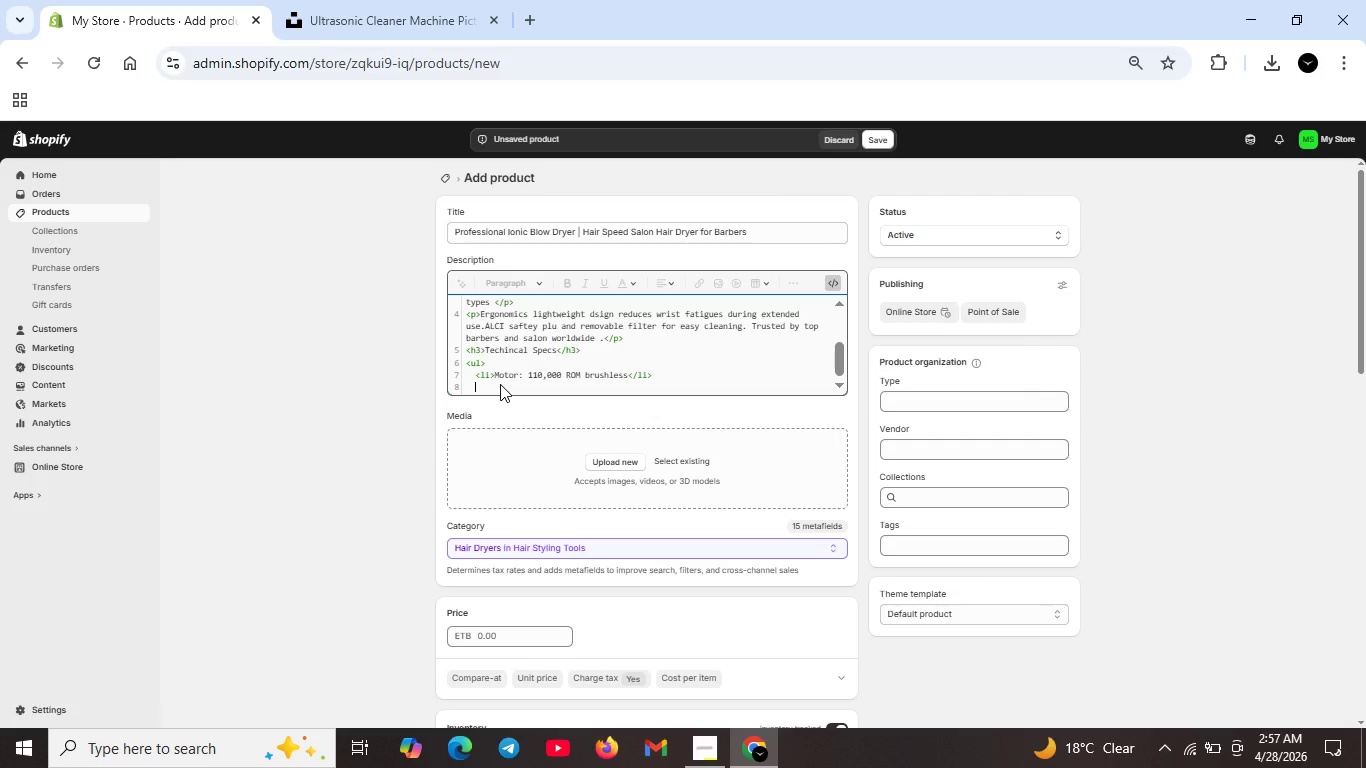 
type(<li>Ion gn)
key(Backspace)
type(enerator: Negau)
key(Backspace)
type(tive io technology</li>)
 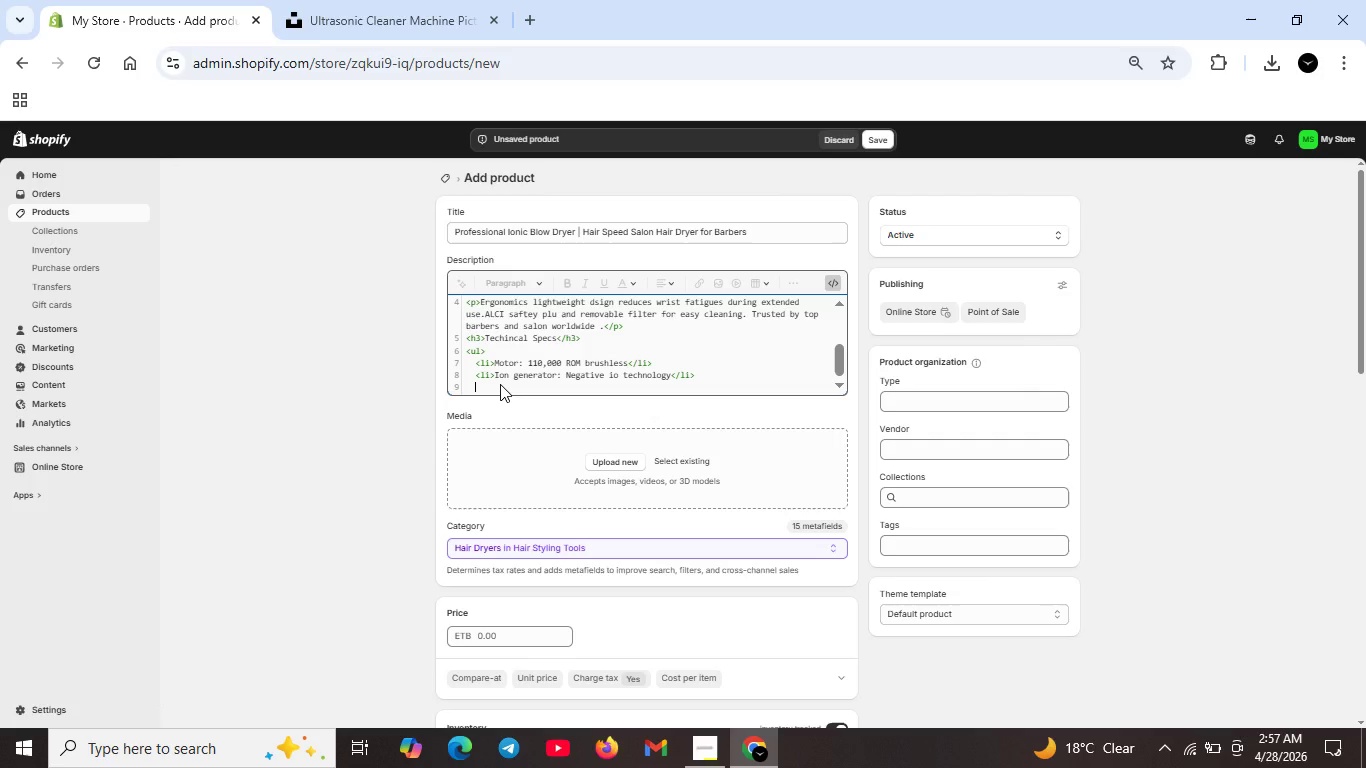 
 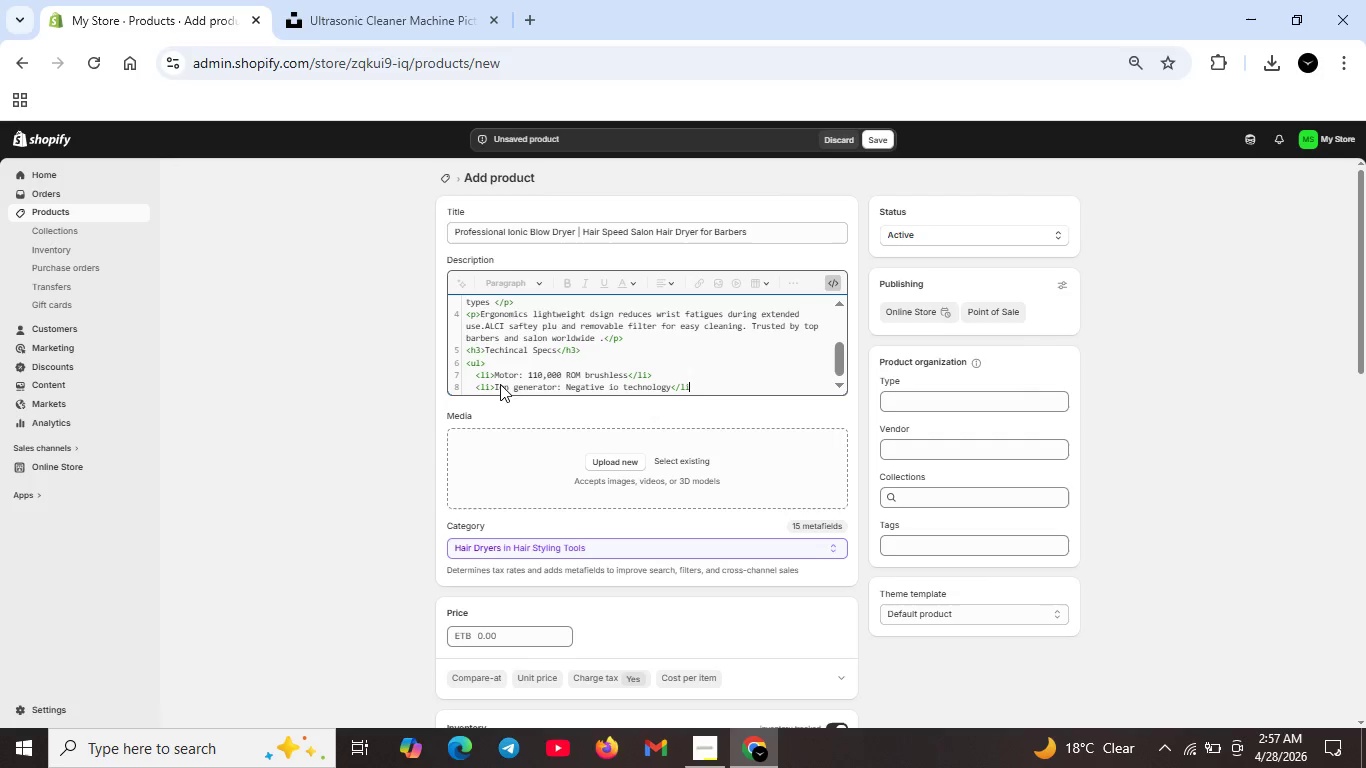 
key(Shift+Enter)
 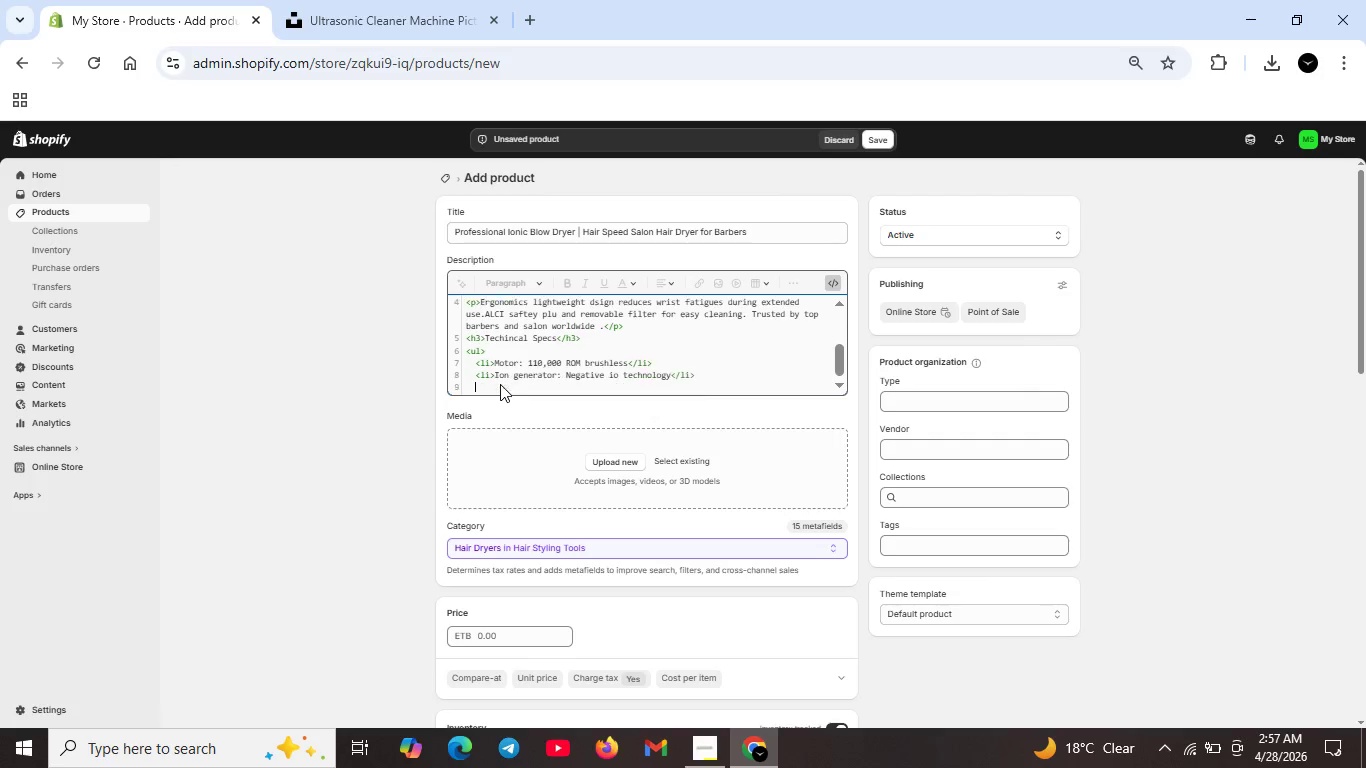 
type(<li>)
 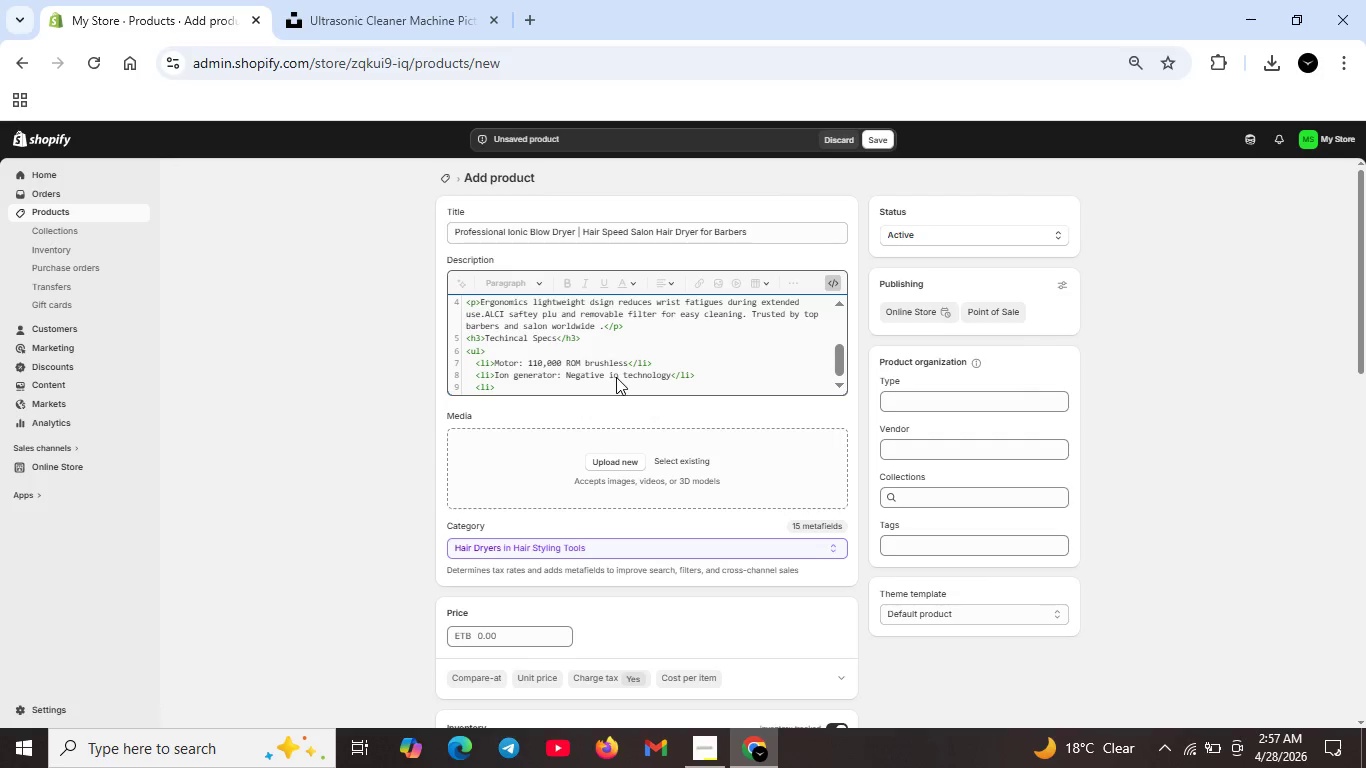 
left_click([616, 377])
 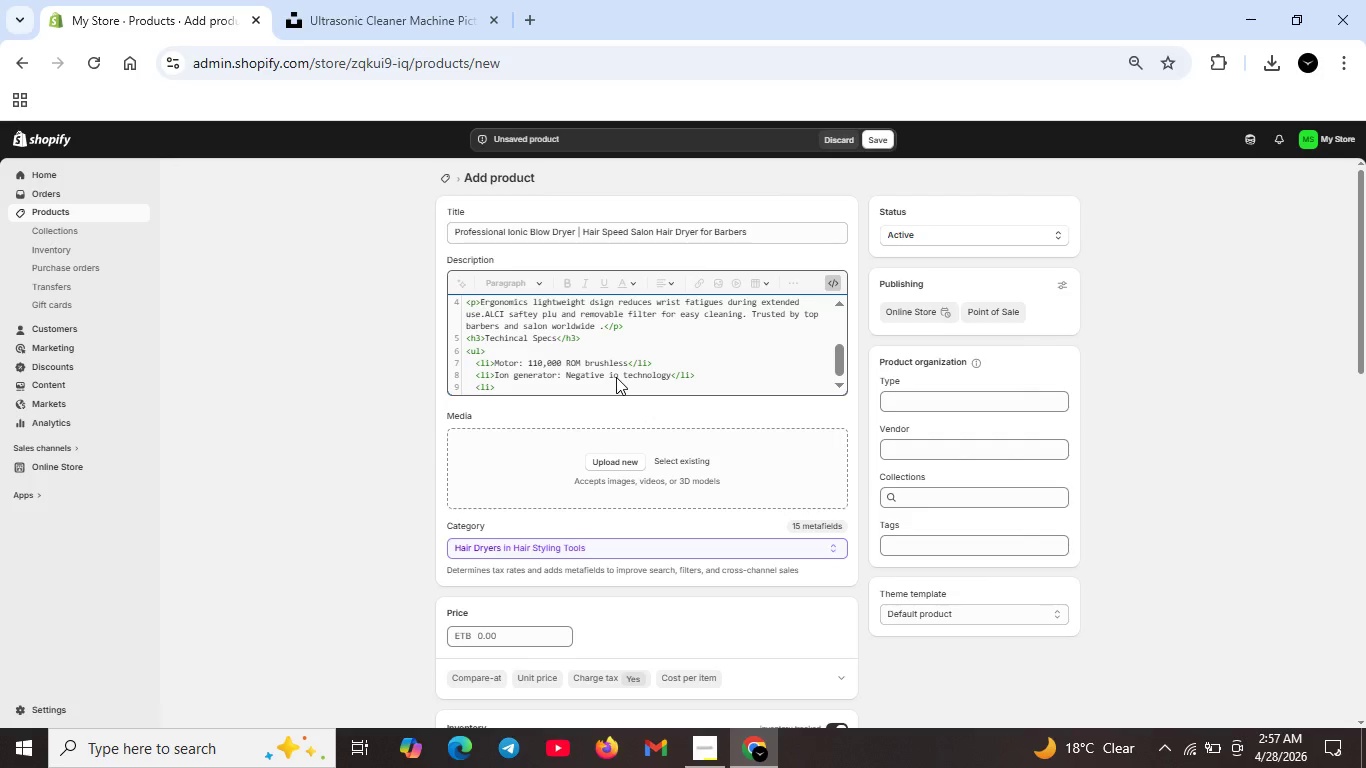 
key(N)
 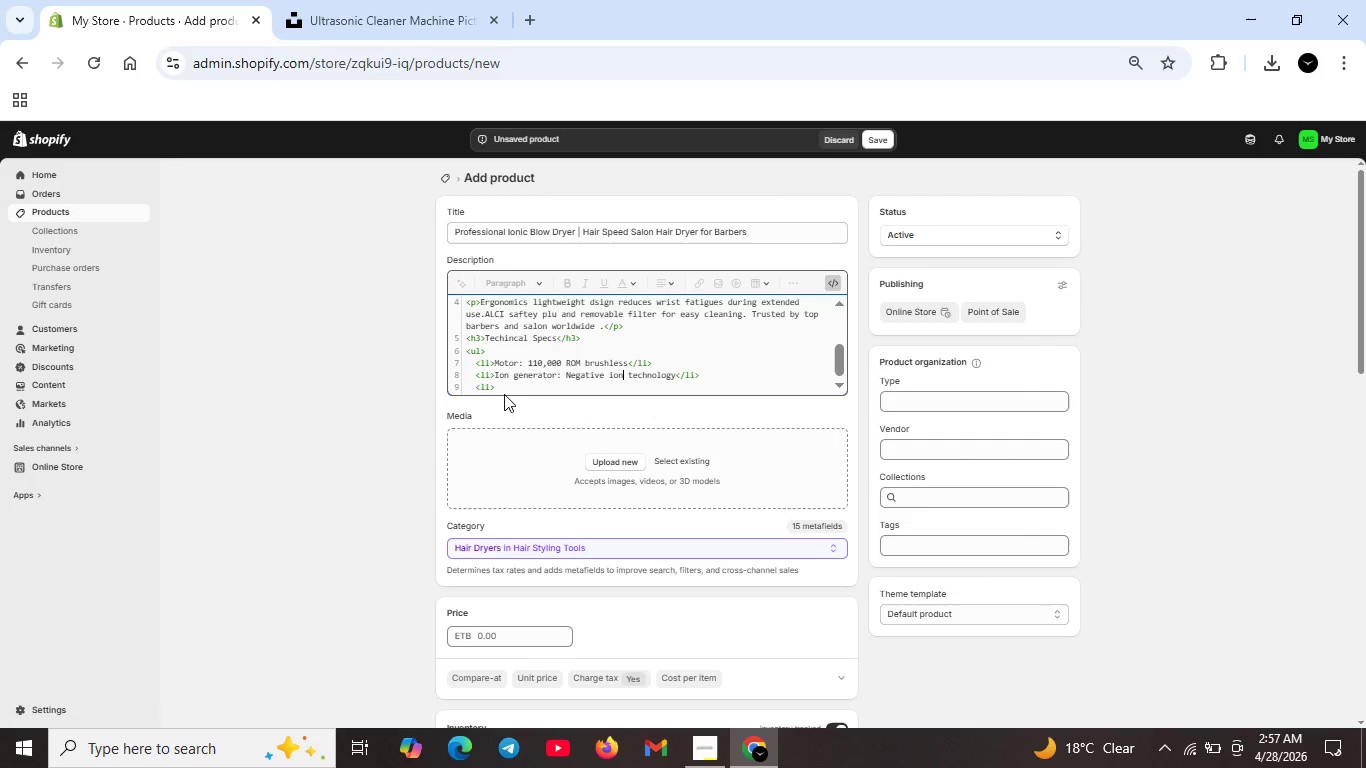 
left_click([501, 386])
 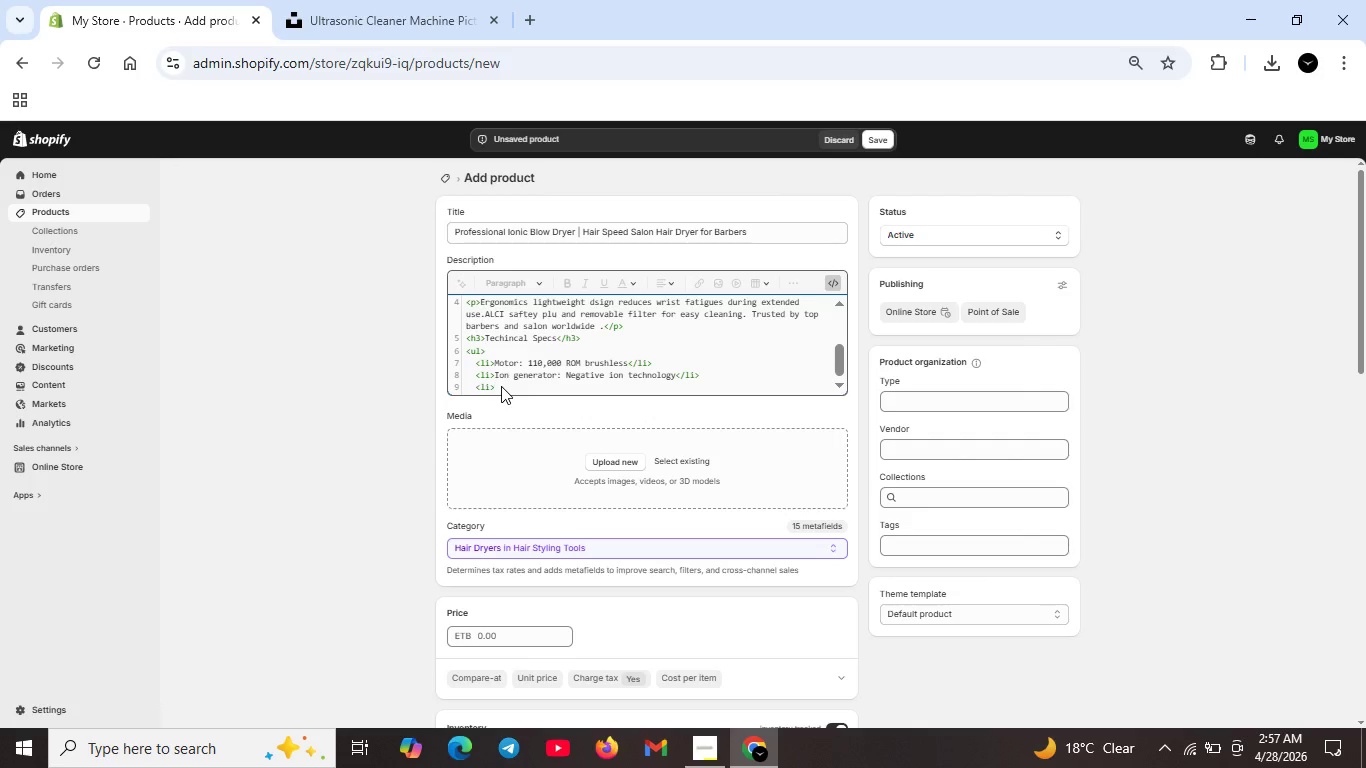 
type(Heat technoo)
key(Backspace)
key(Backspace)
type(ology )
 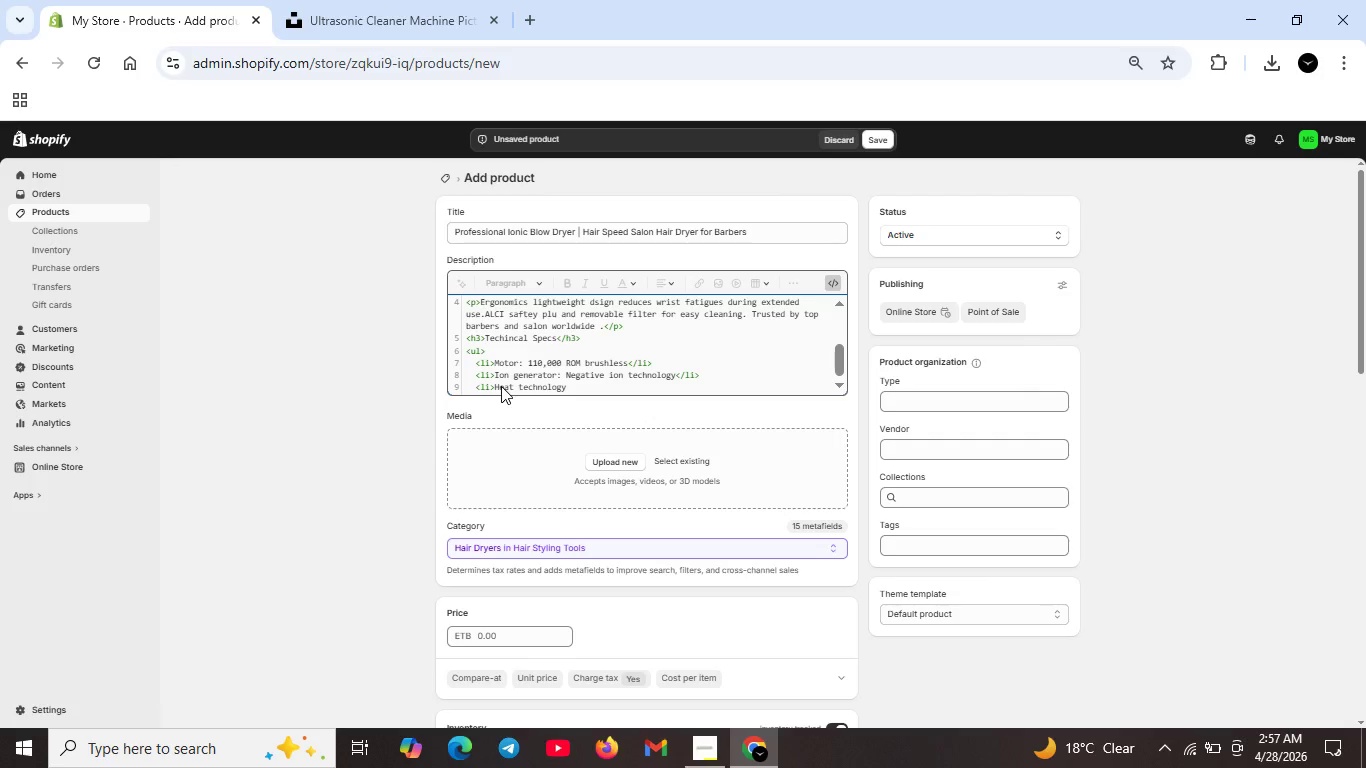 
key(Backspace)
key(Backspace)
key(Backspace)
key(Backspace)
key(Backspace)
key(Backspace)
key(Backspace)
key(Backspace)
key(Backspace)
key(Backspace)
key(Backspace)
type(setting : 3 ( low, medium, high)</li>)
 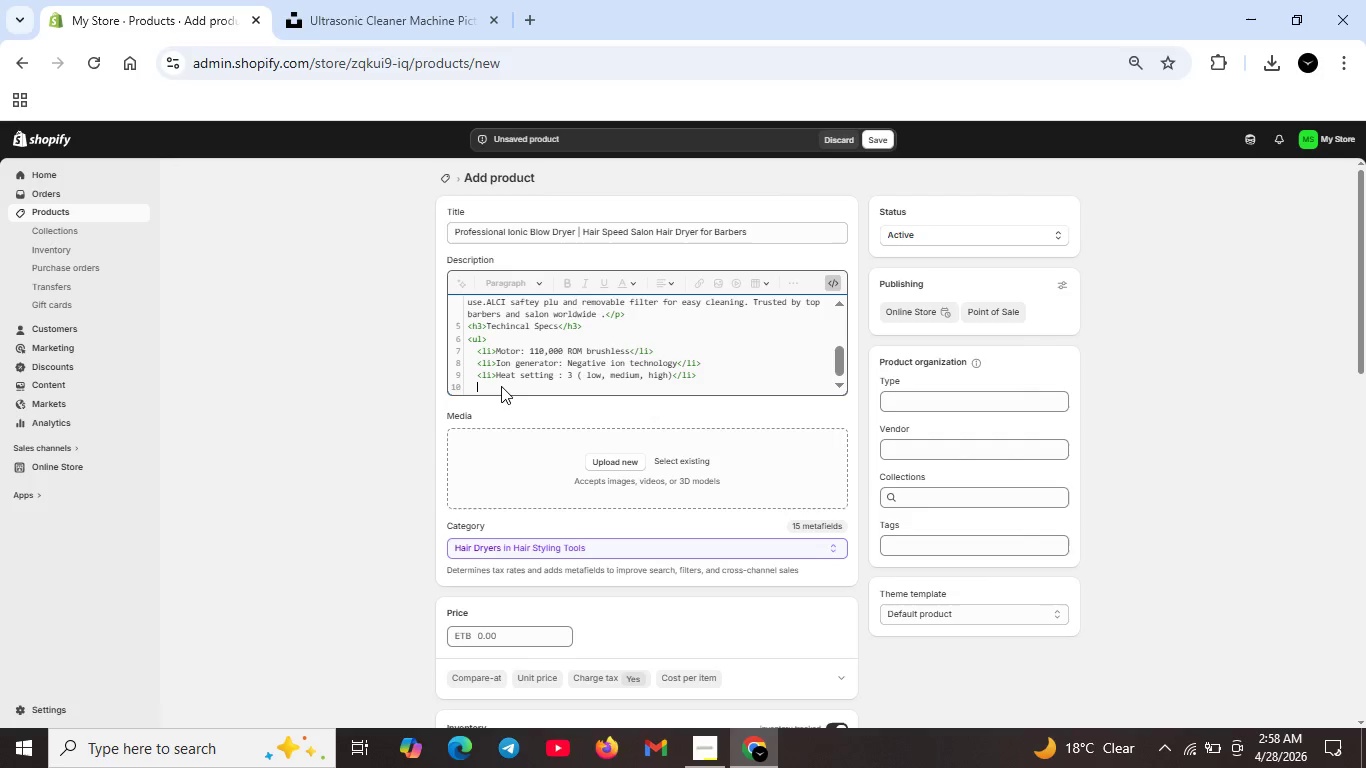 
 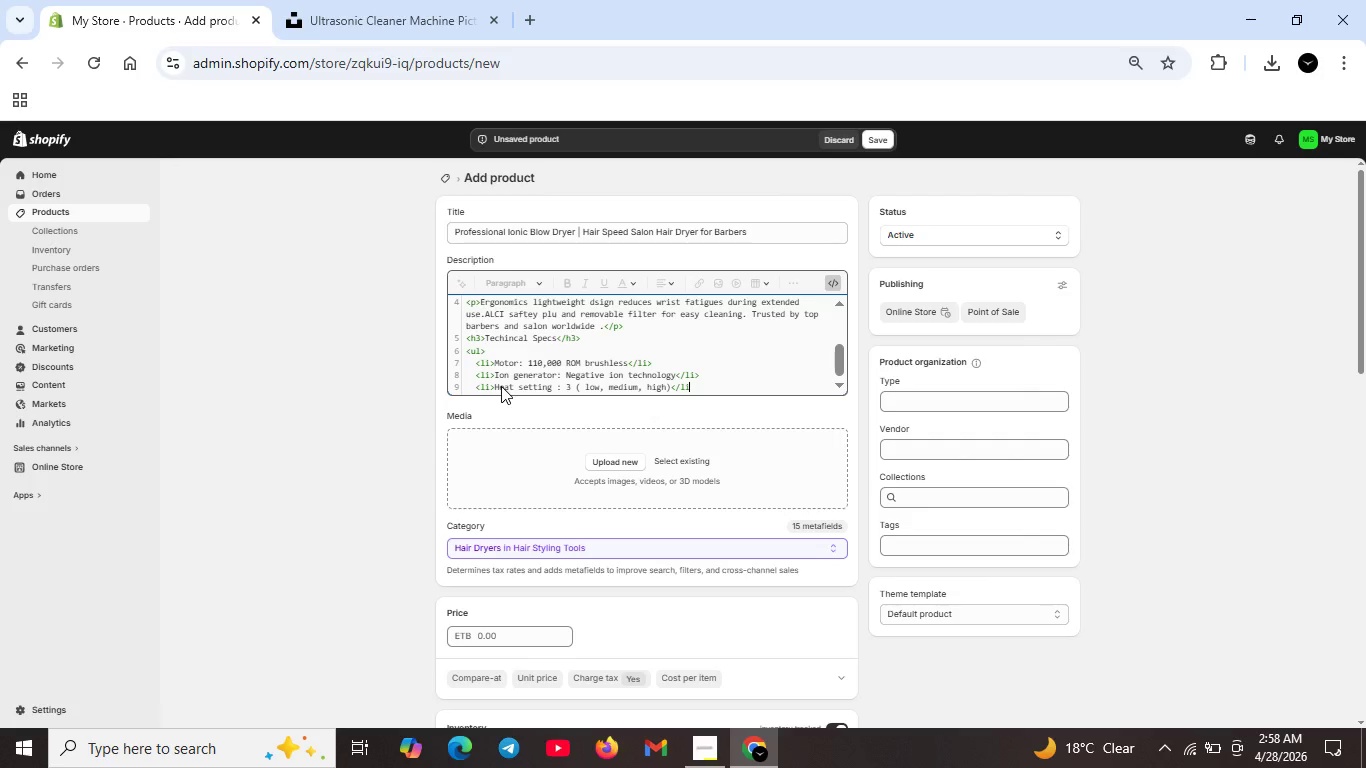 
key(Shift+Enter)
 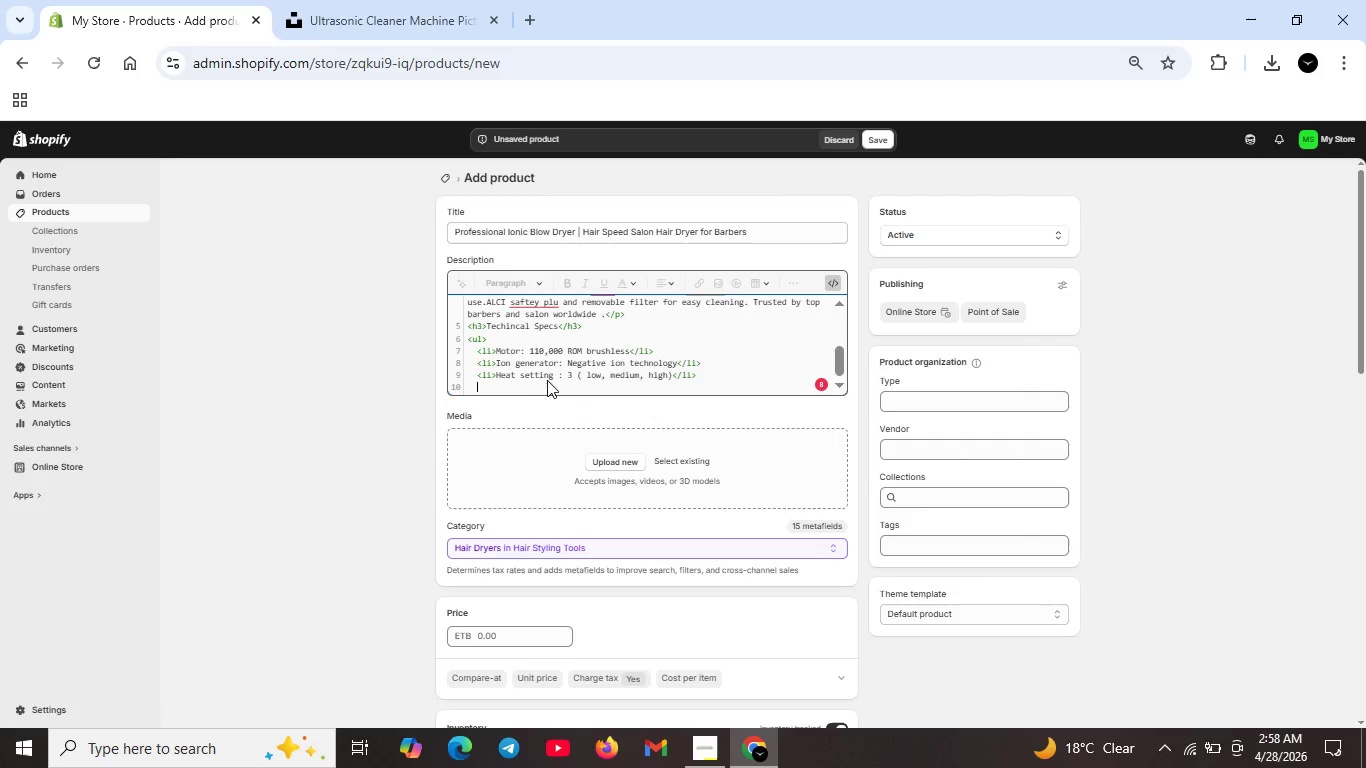 
wait(5.7)
 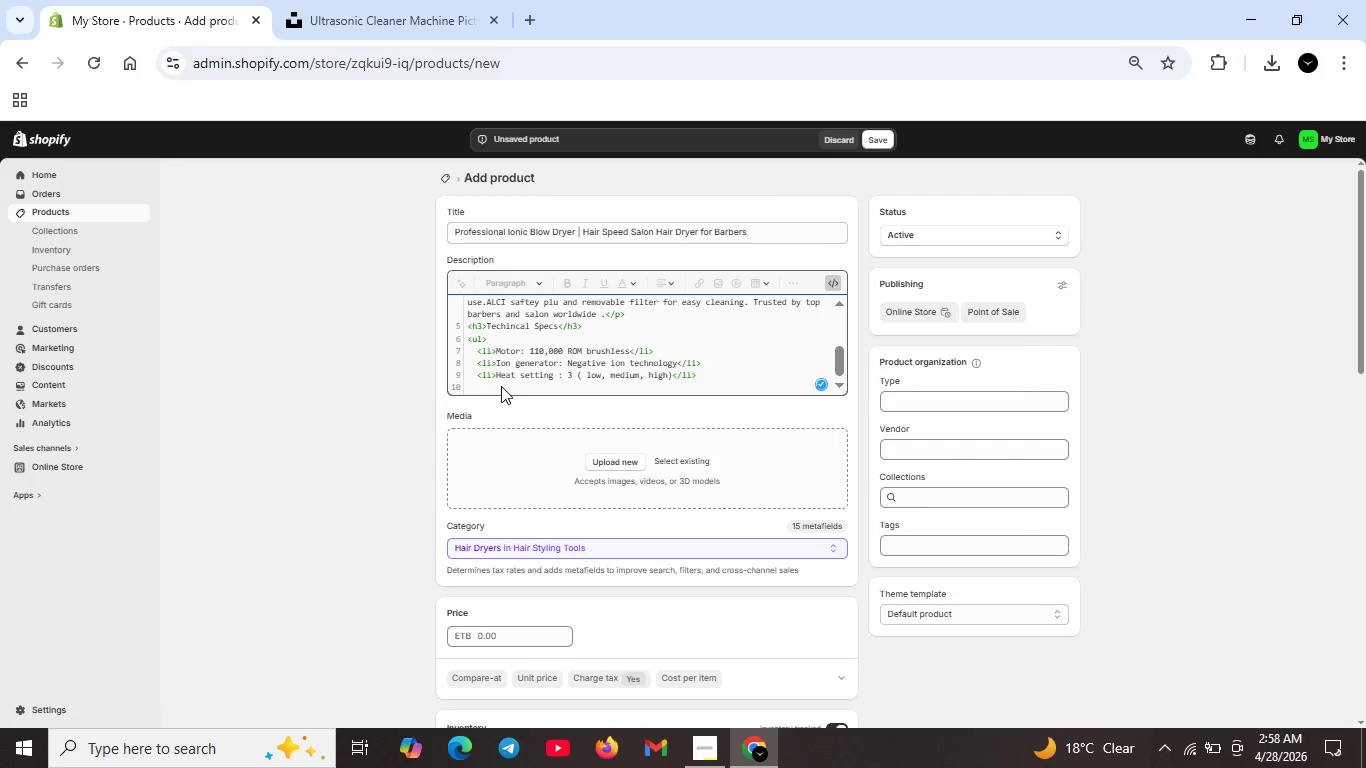 
type(<li>Speed setting )
 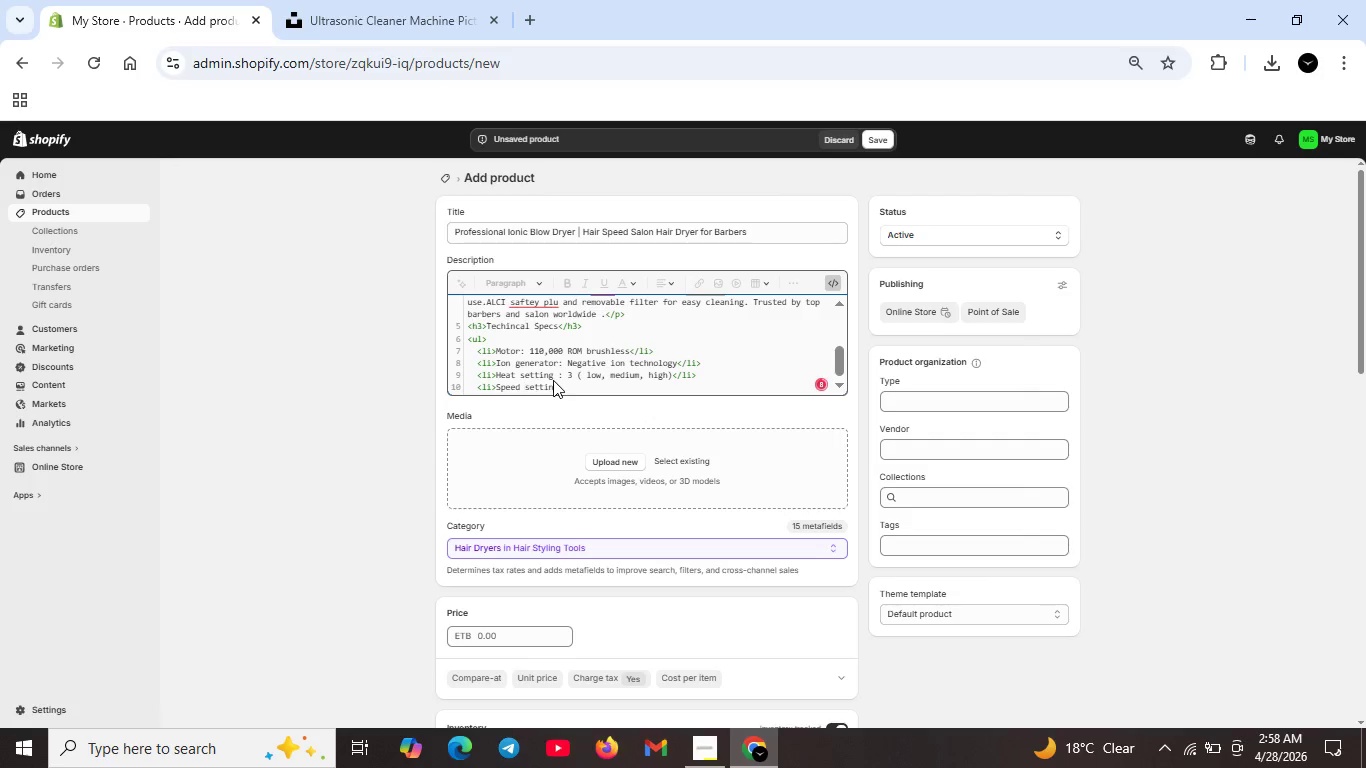 
type(: 3</)
key(Backspace)
key(Backspace)
type( </li>)
 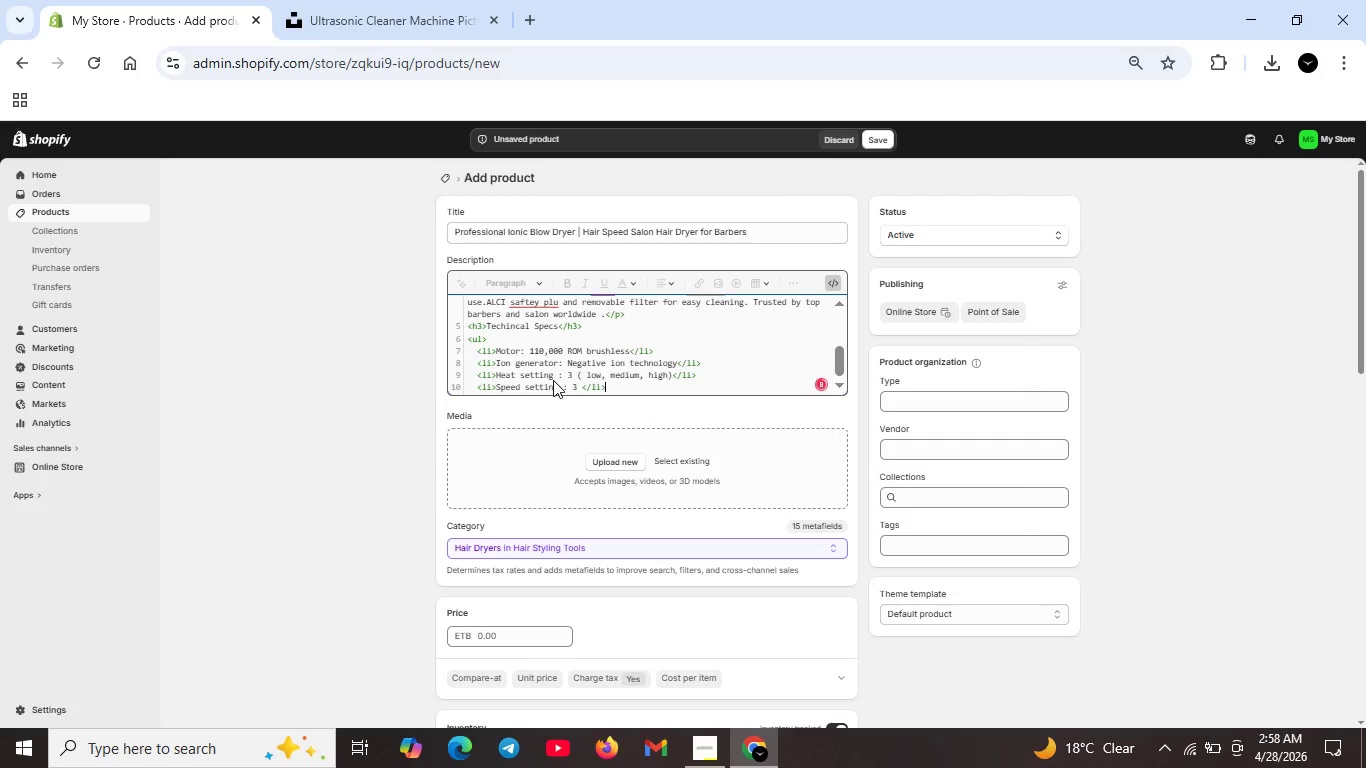 
 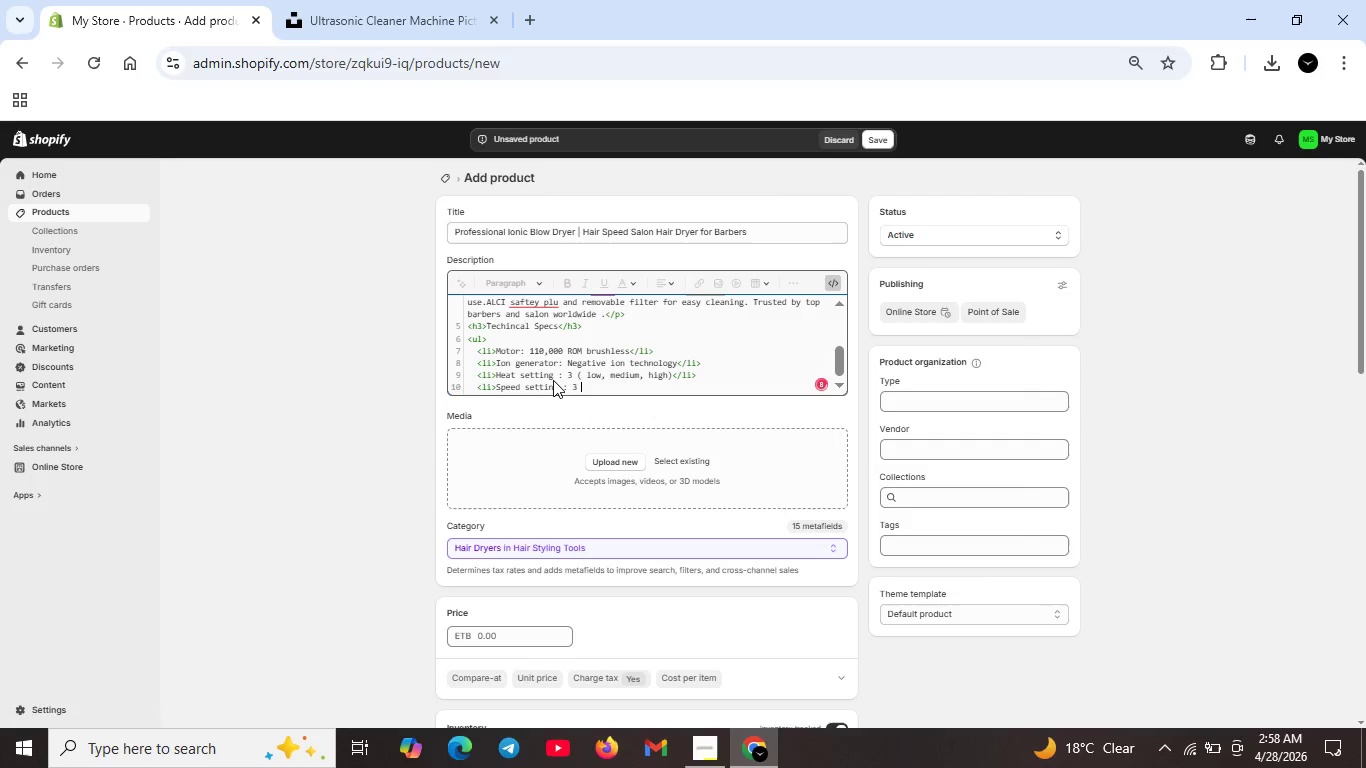 
key(Shift+Enter)
 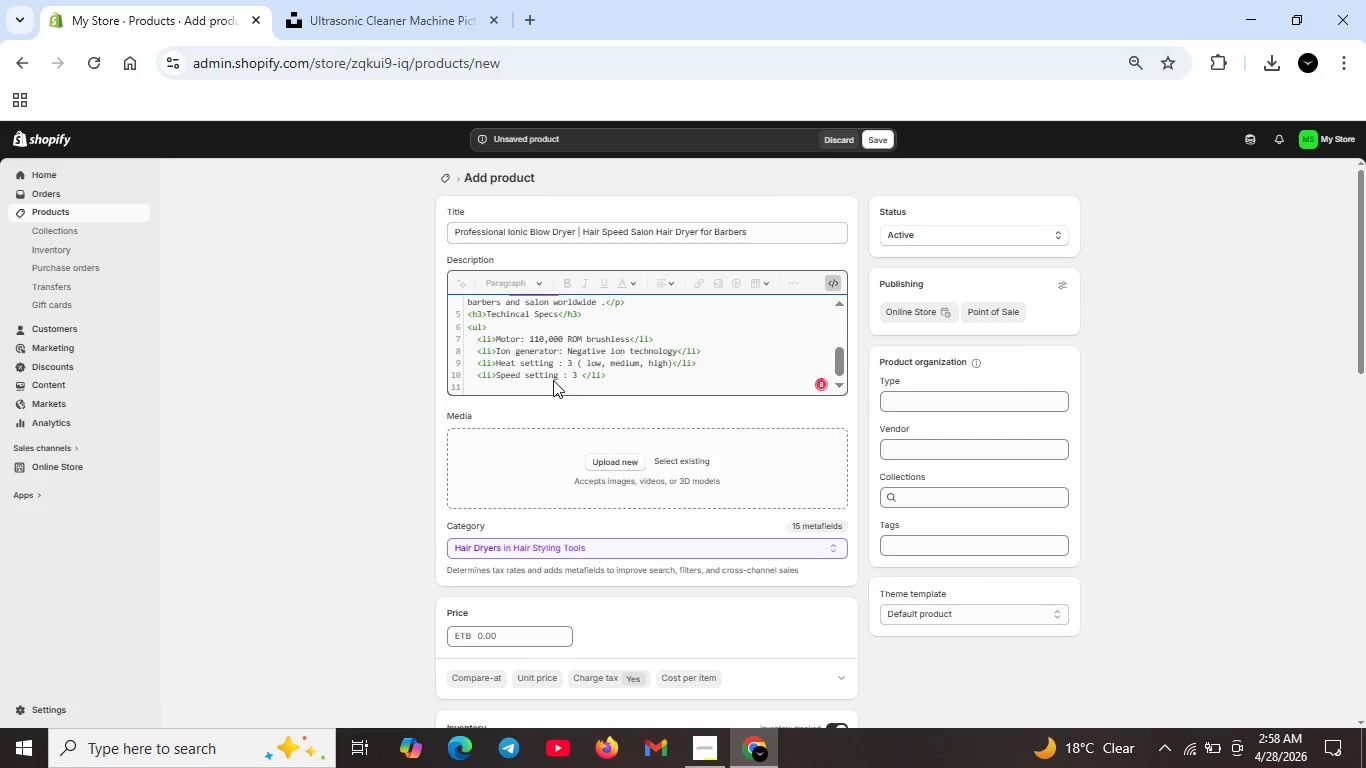 
type(</ul>)
 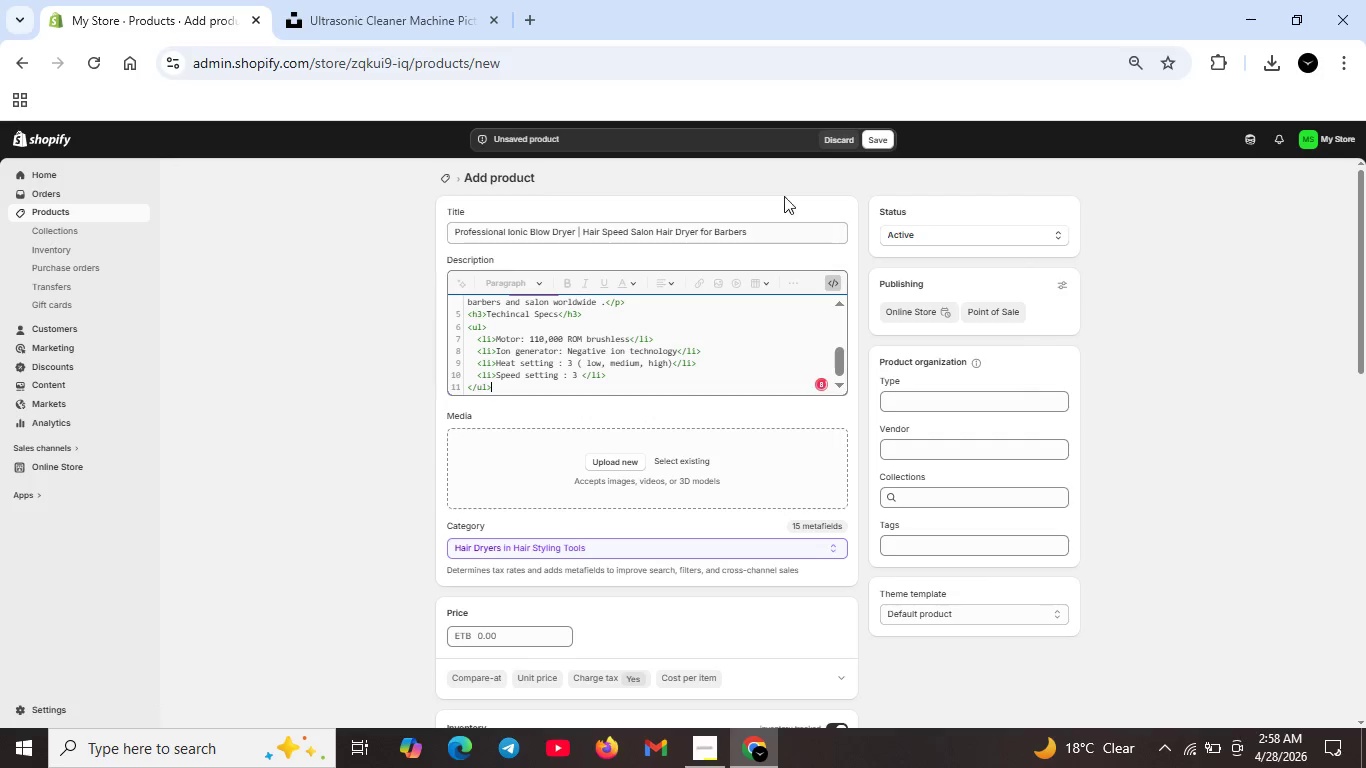 
mouse_move([35, 766])
 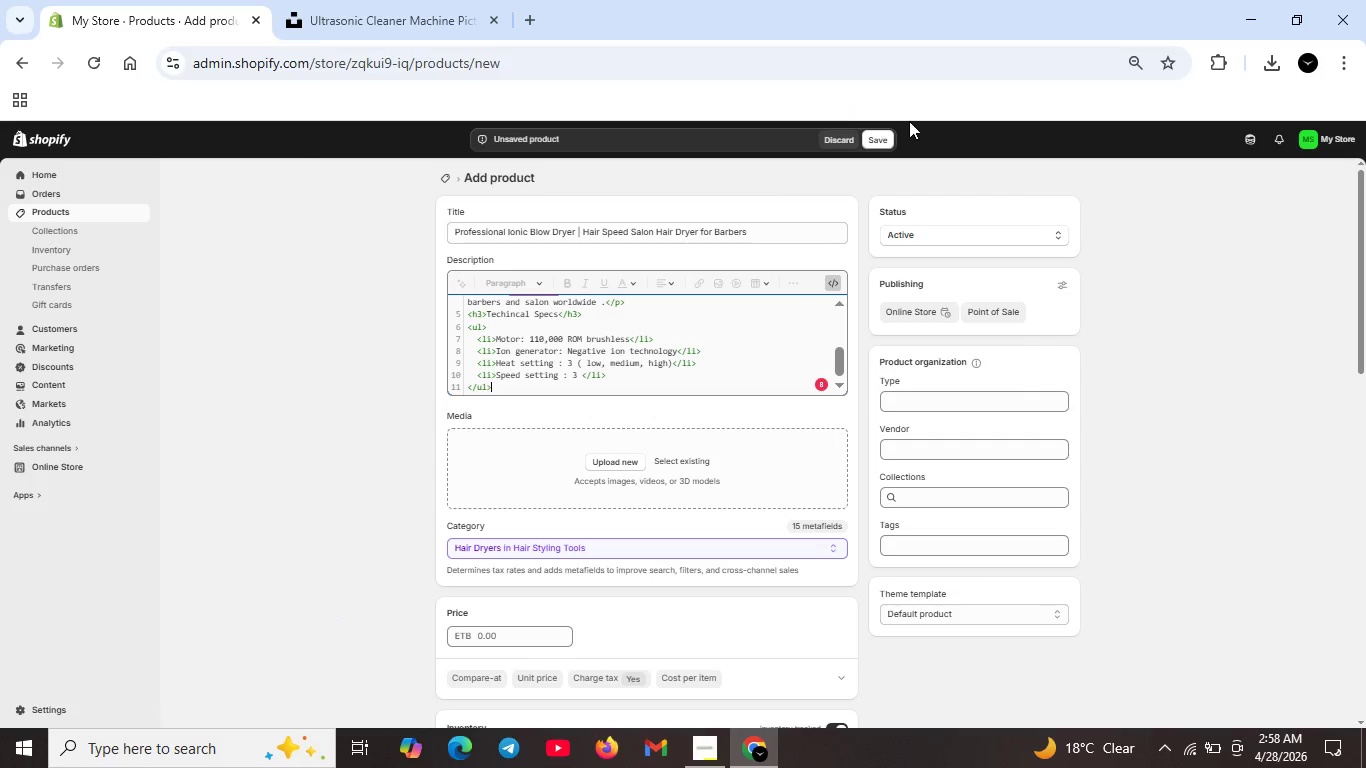 
left_click([886, 136])
 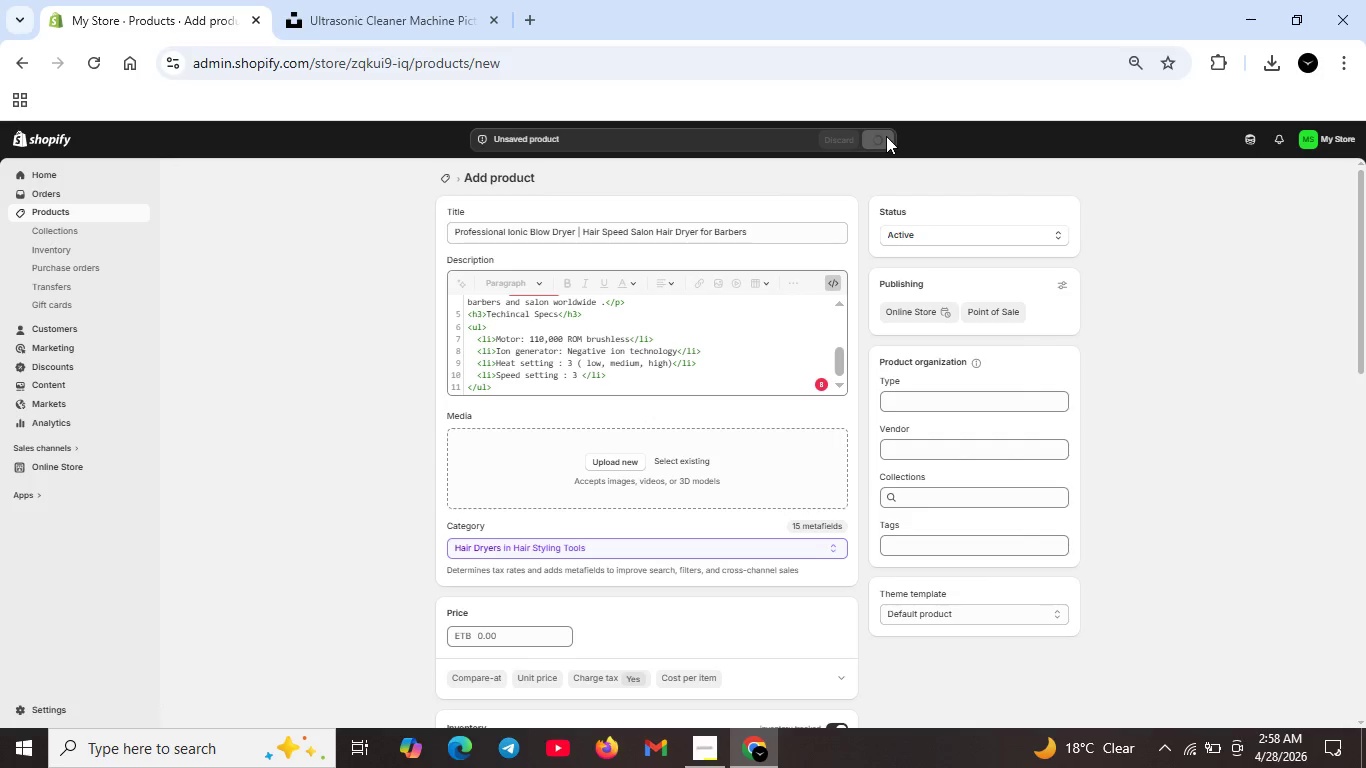 
wait(6.39)
 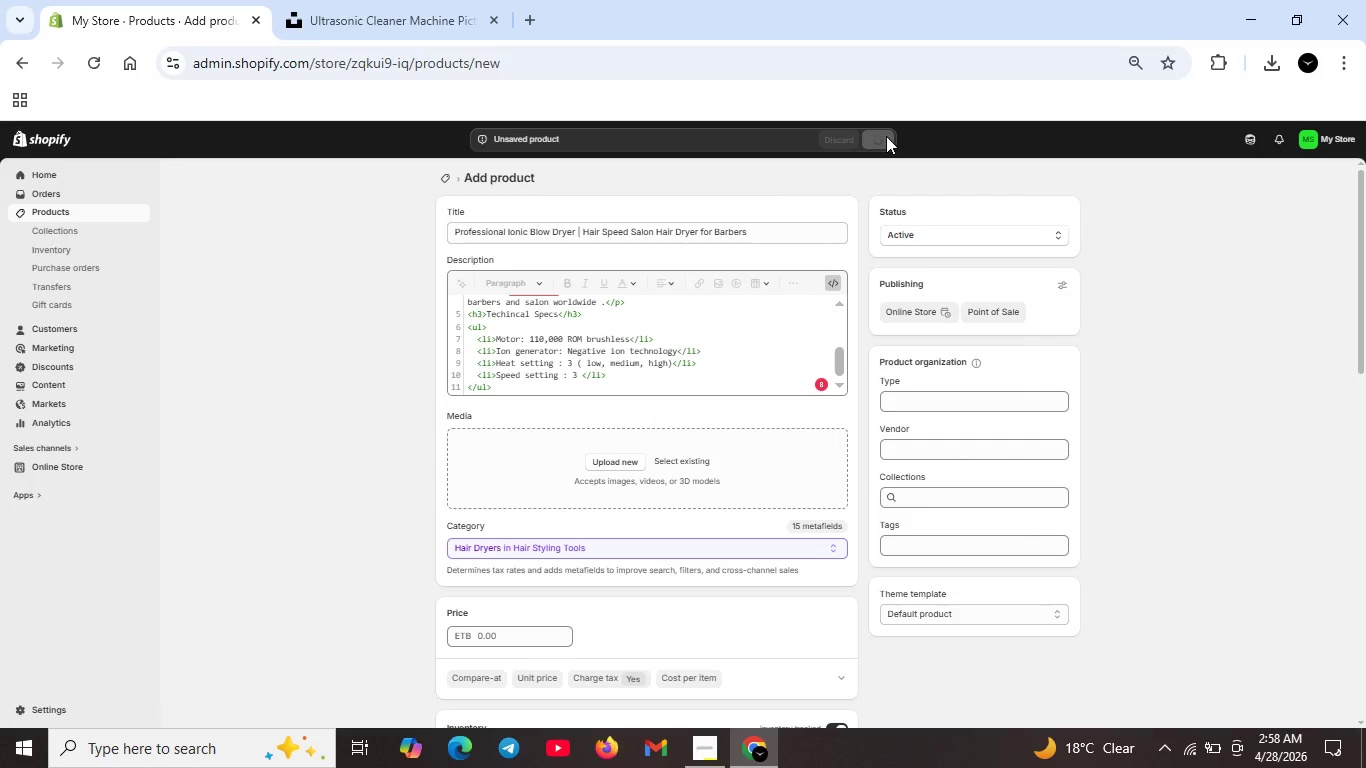 
mouse_move([803, 245])
 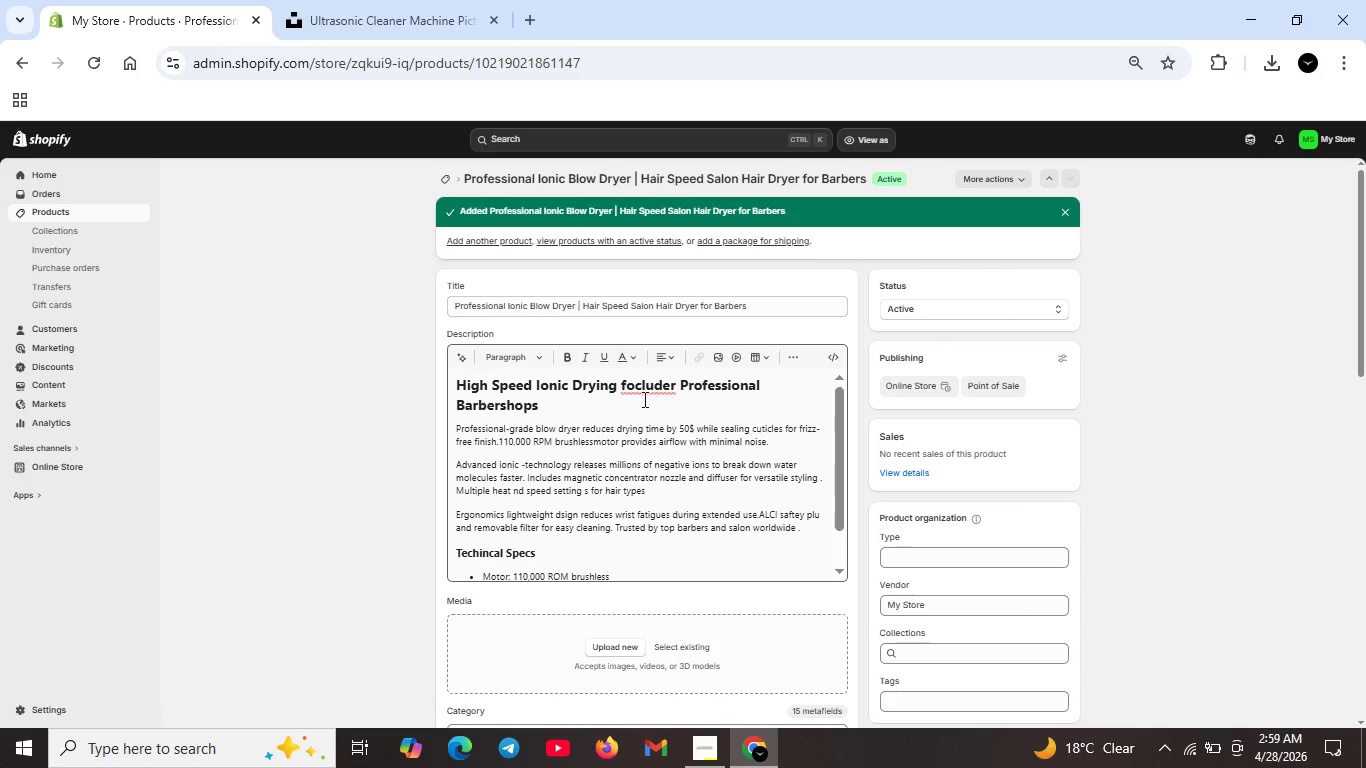 
left_click([640, 391])
 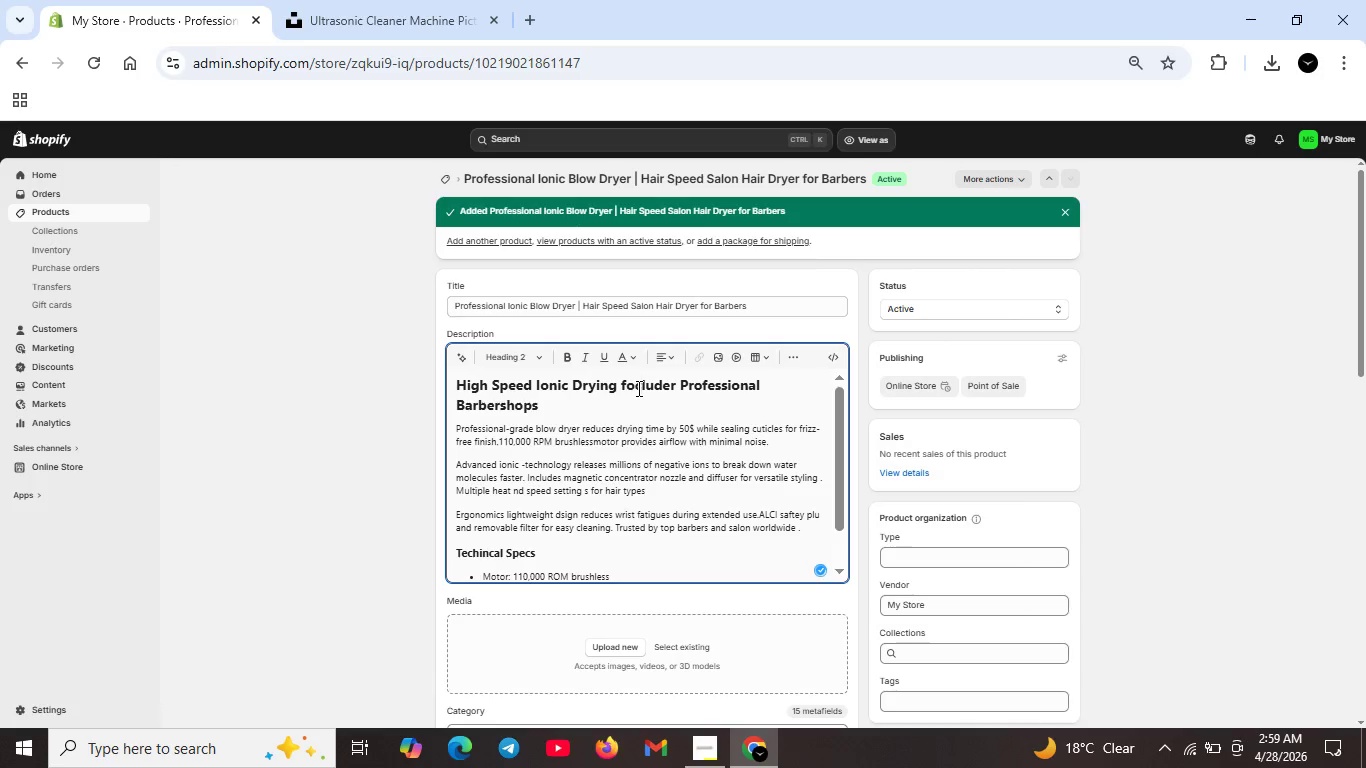 
left_click([637, 388])
 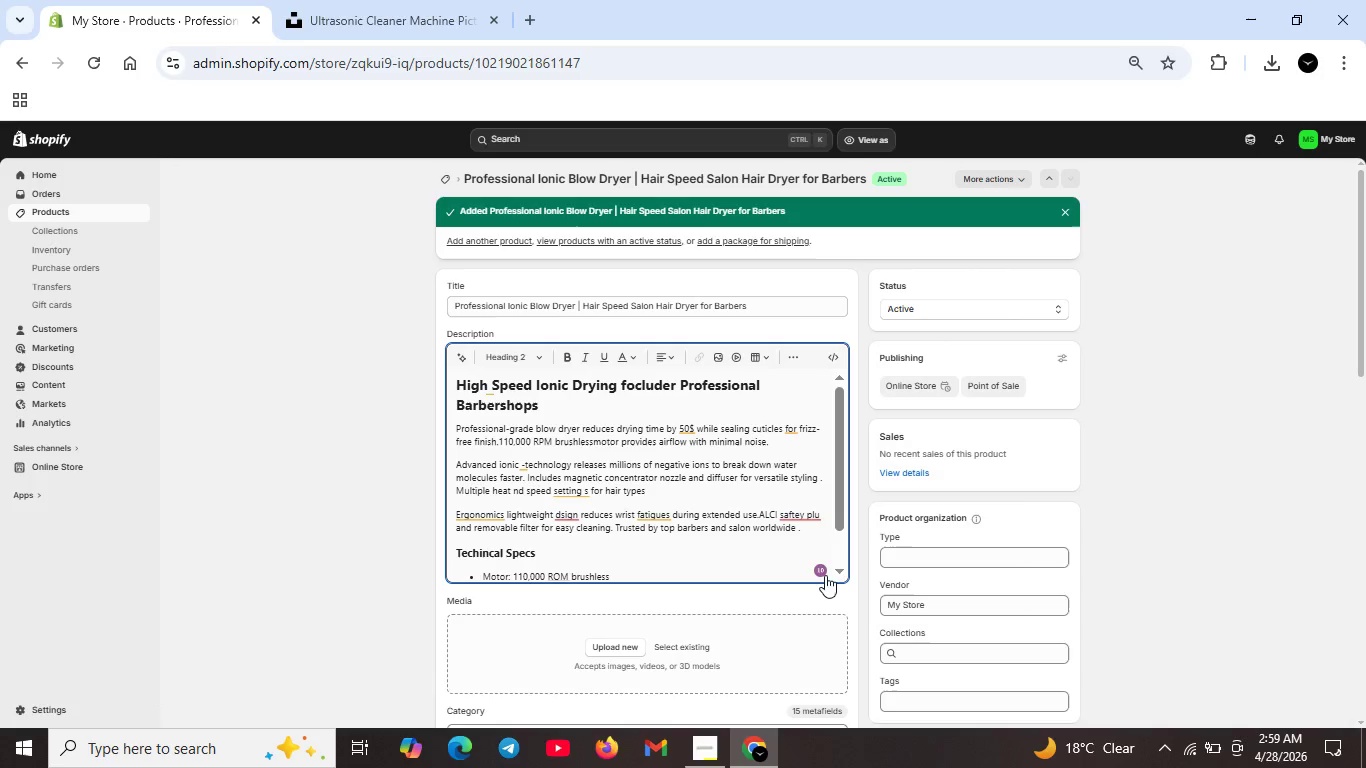 
left_click([821, 573])
 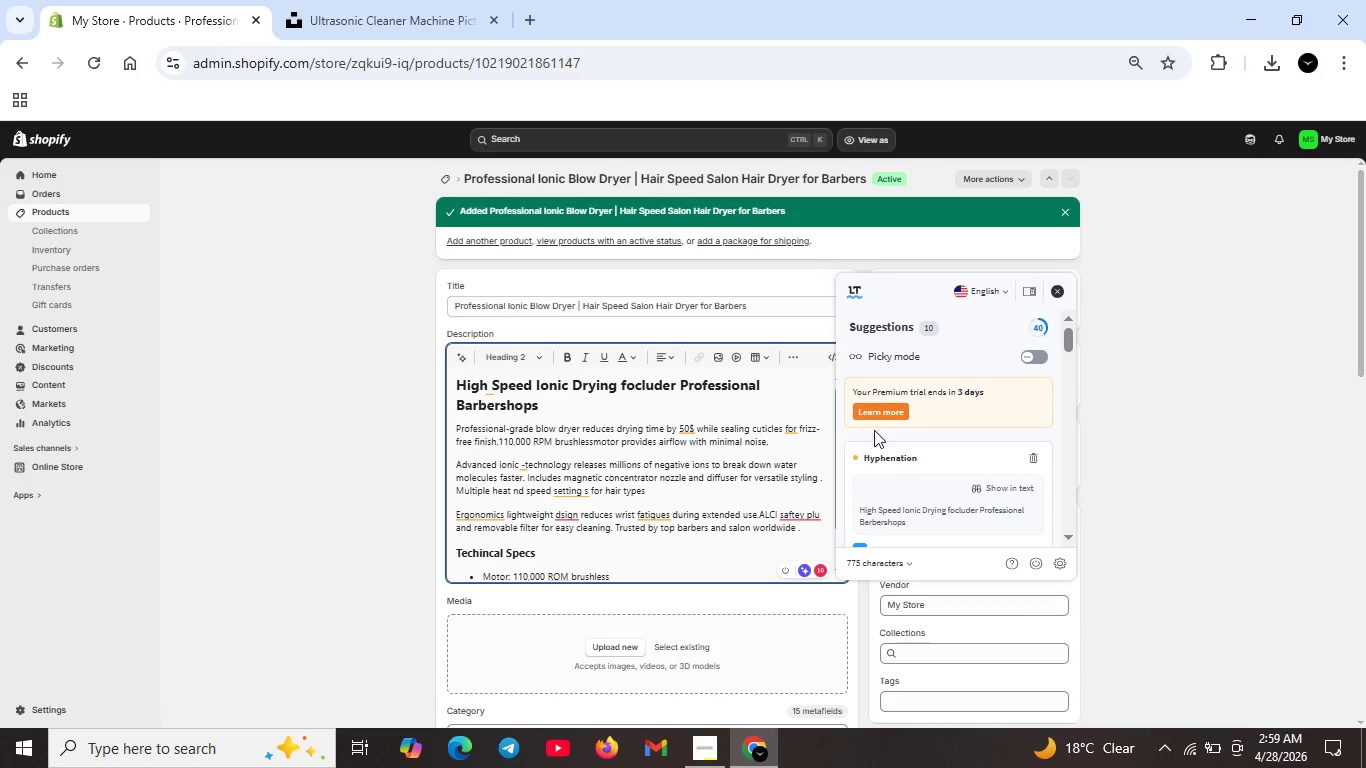 
scroll: coordinate [874, 451], scroll_direction: none, amount: 0.0
 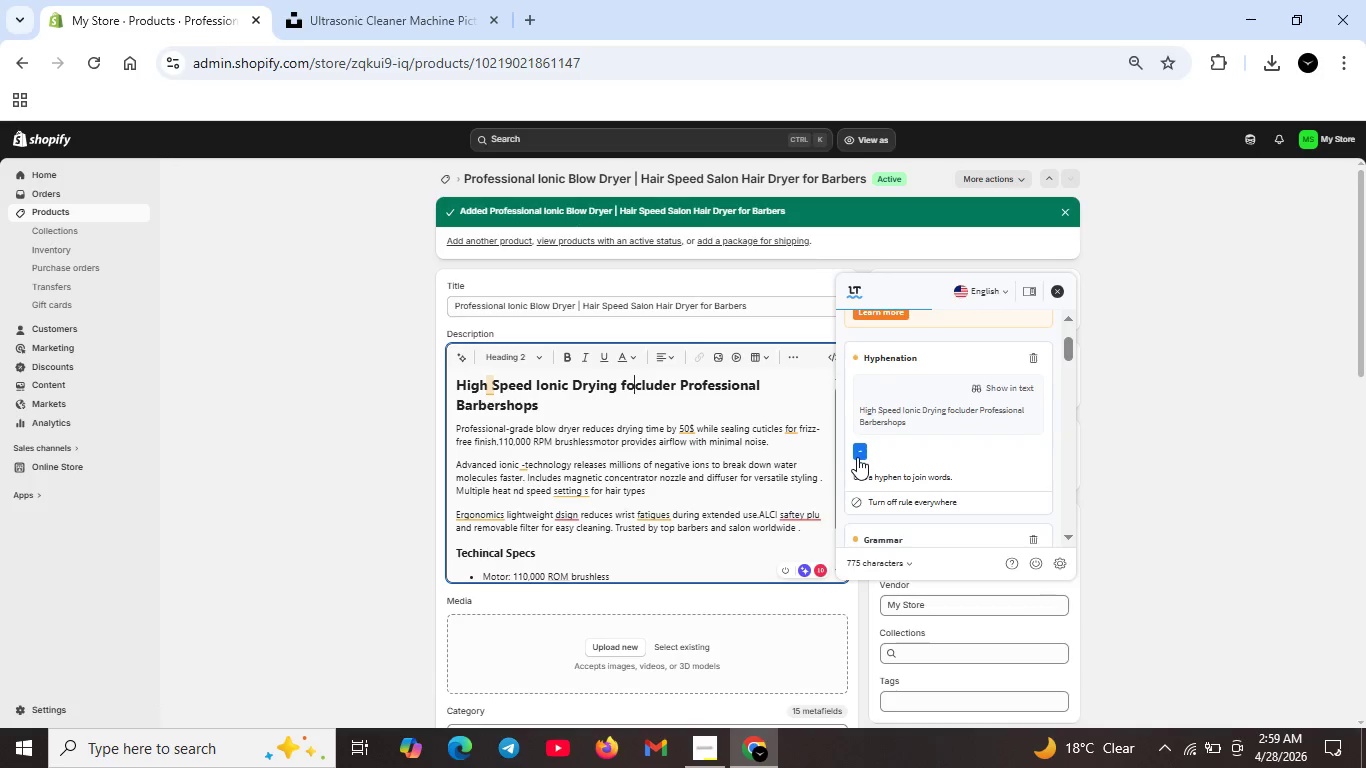 
left_click([857, 457])
 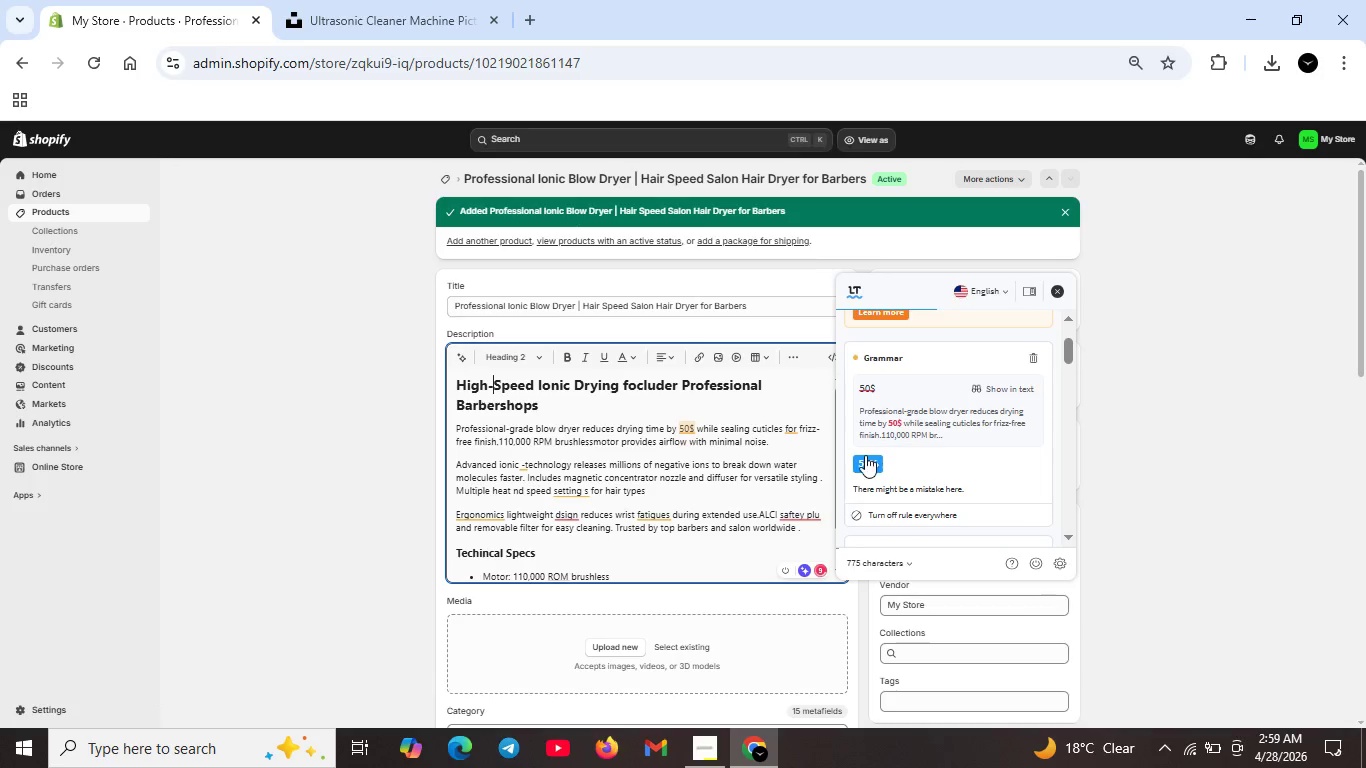 
left_click([866, 461])
 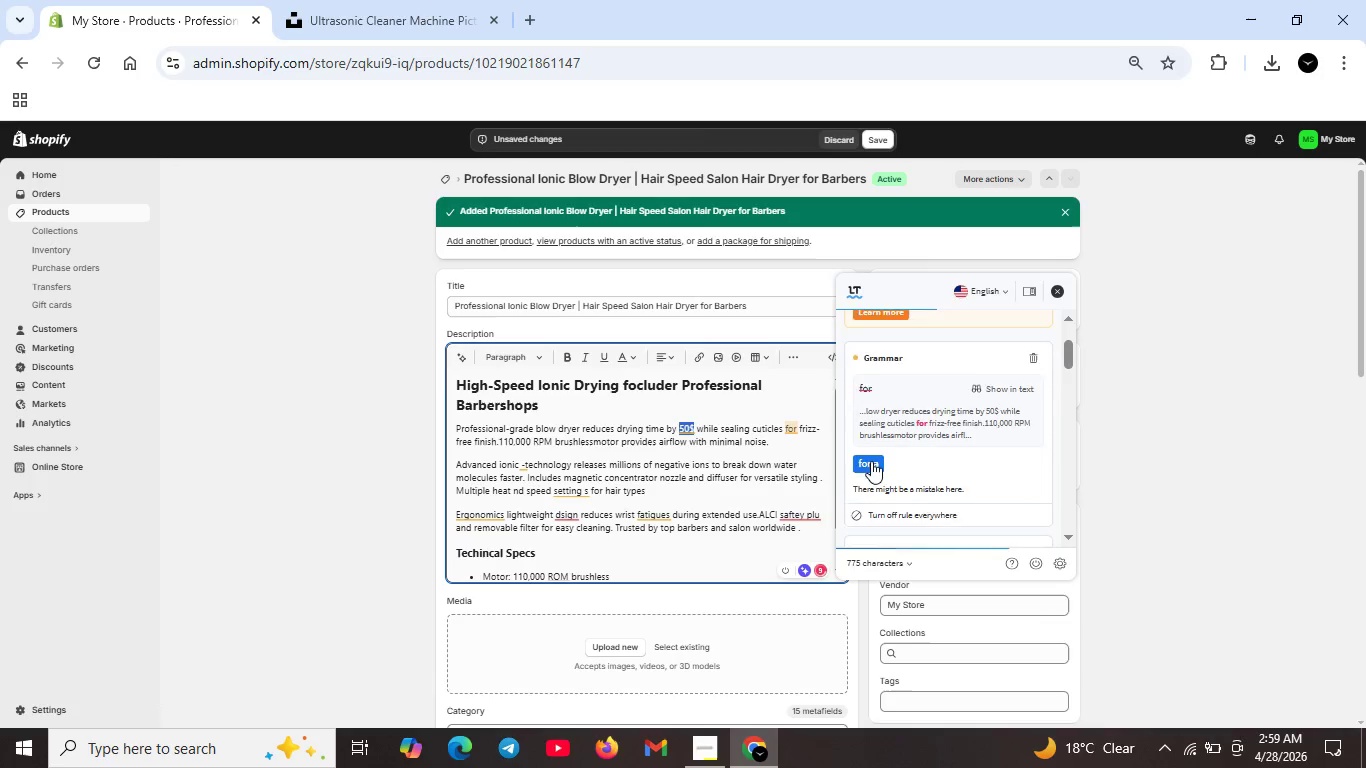 
left_click([871, 461])
 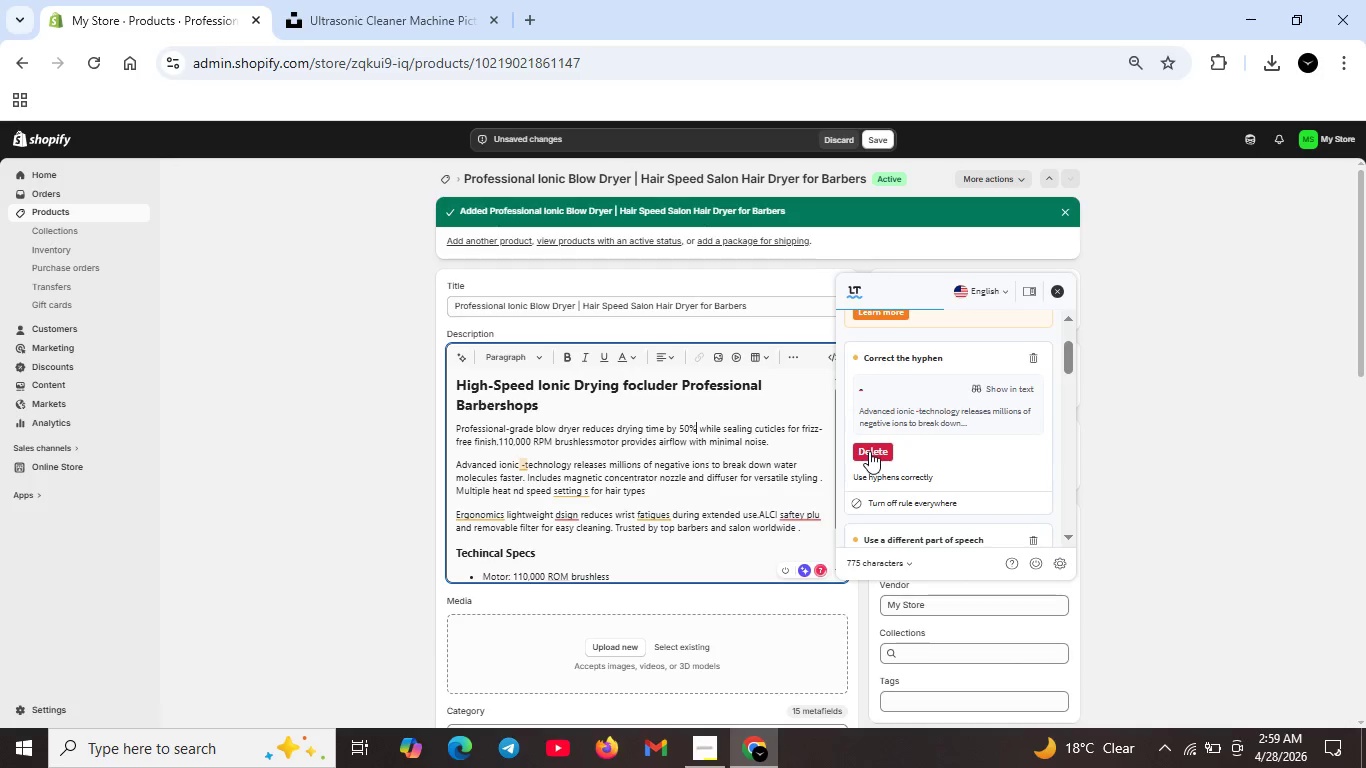 
left_click([869, 451])
 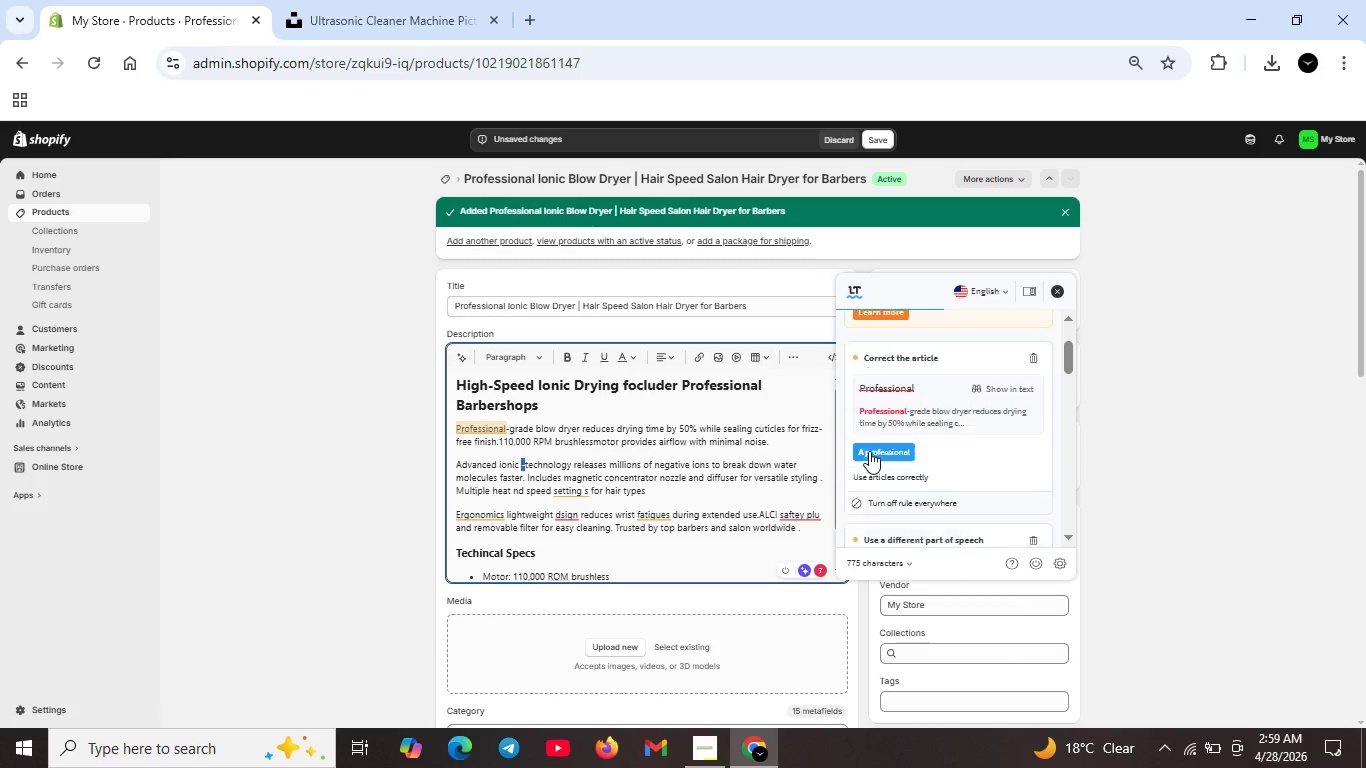 
left_click([869, 451])
 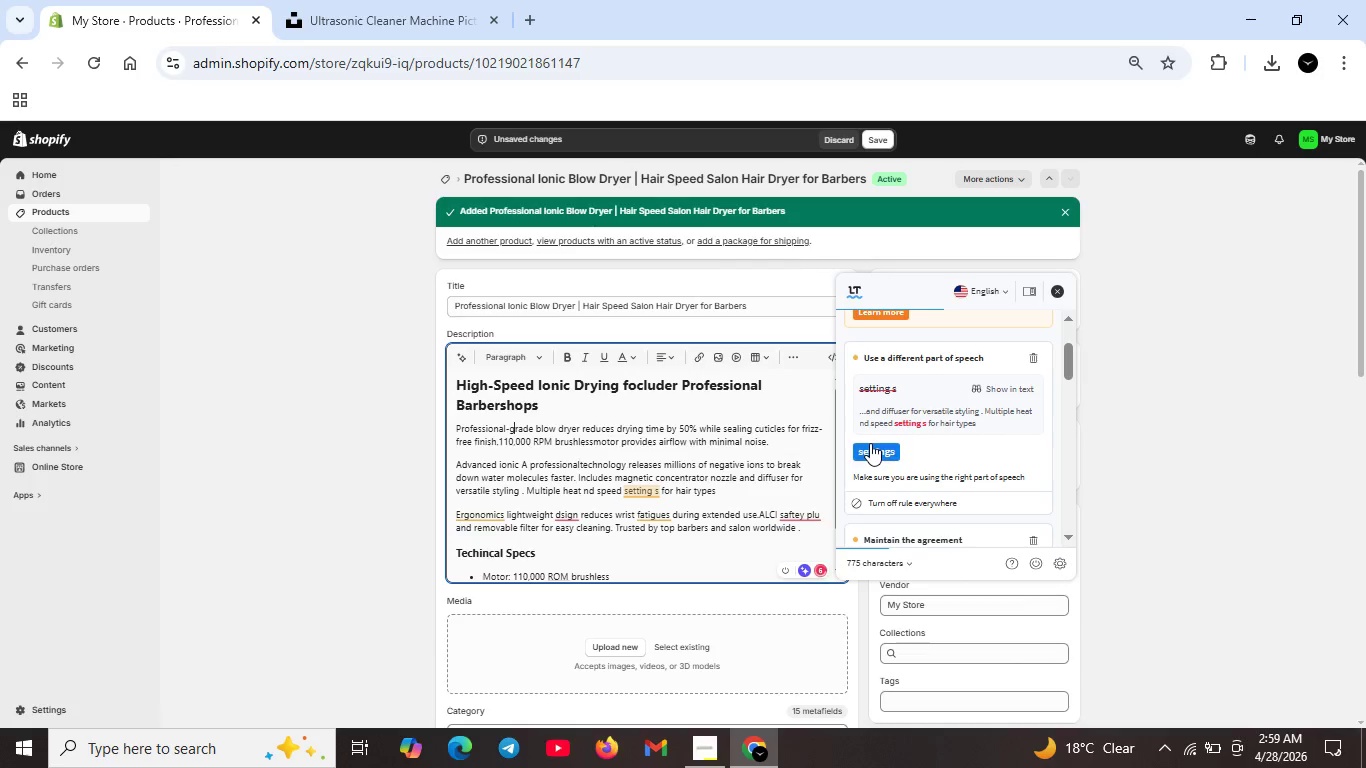 
left_click([870, 443])
 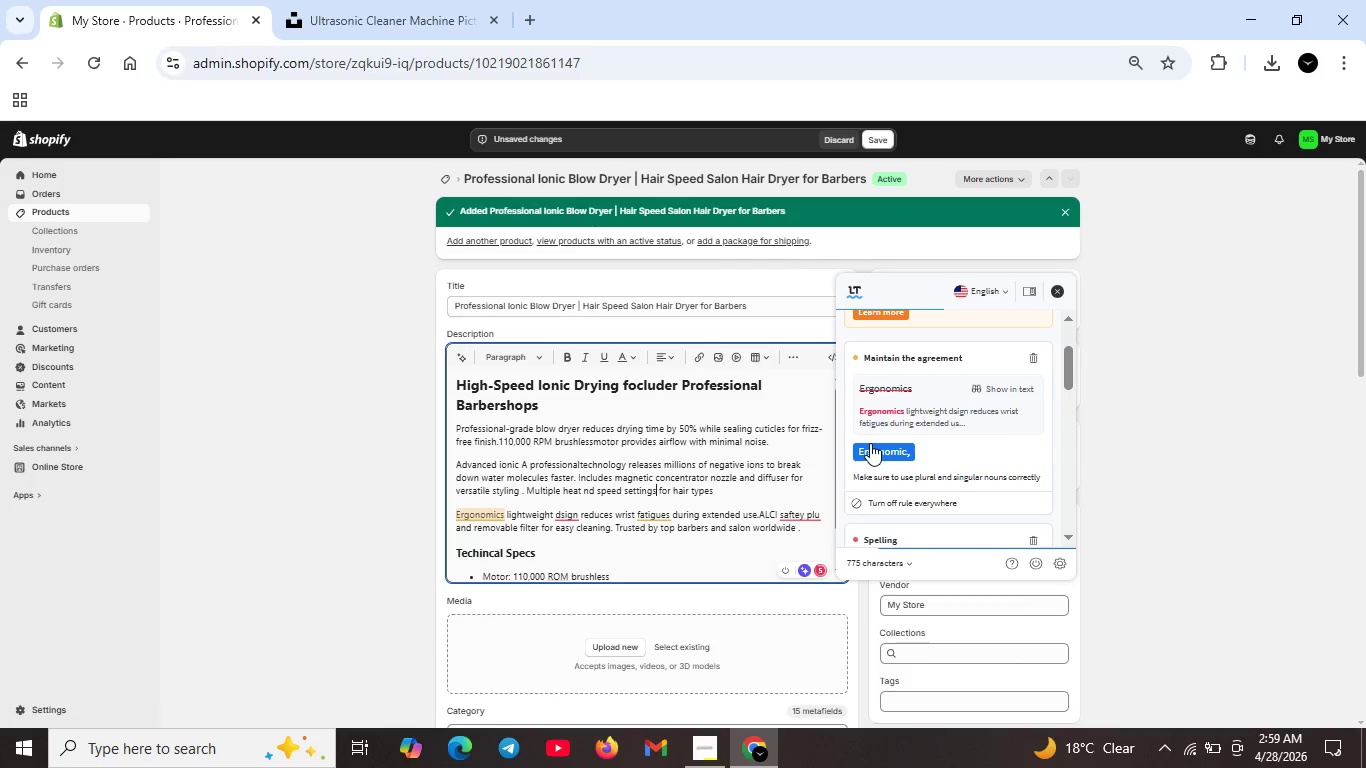 
left_click([870, 443])
 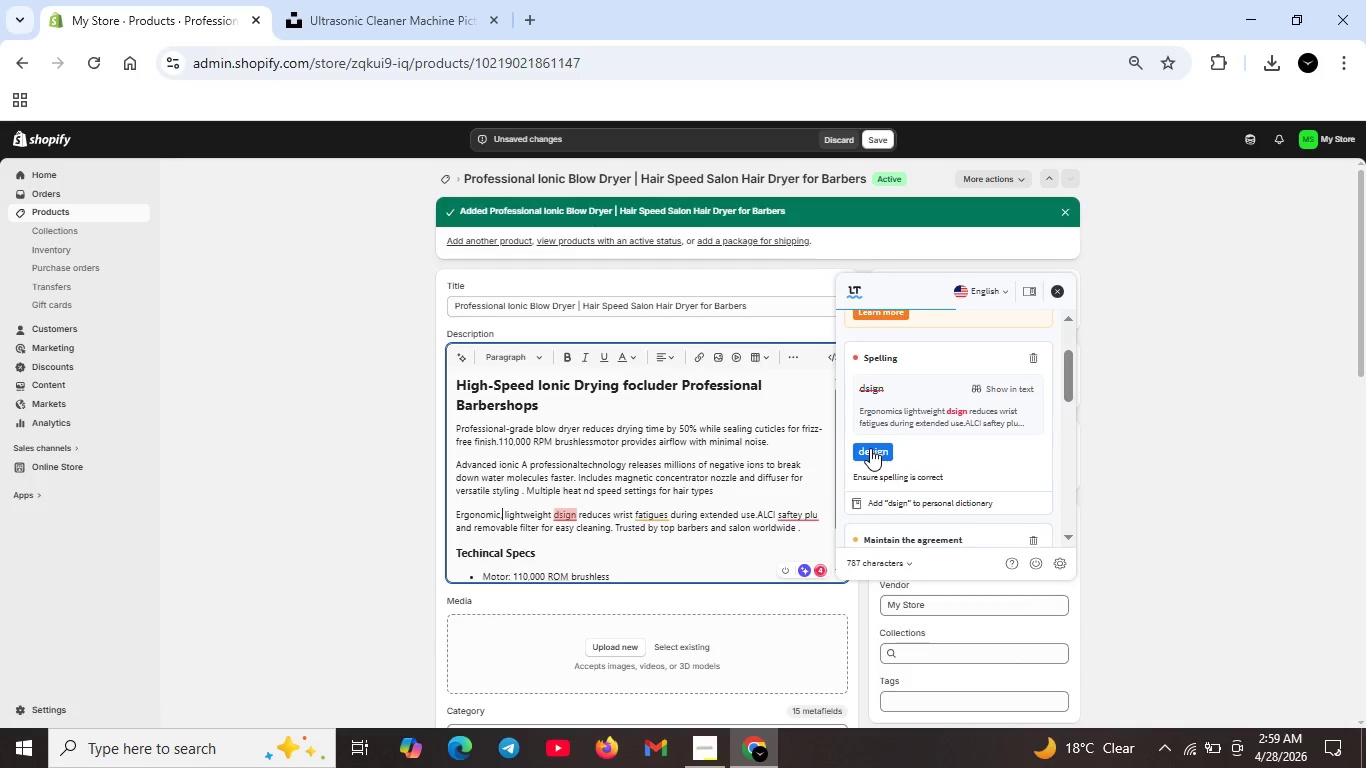 
left_click([870, 448])
 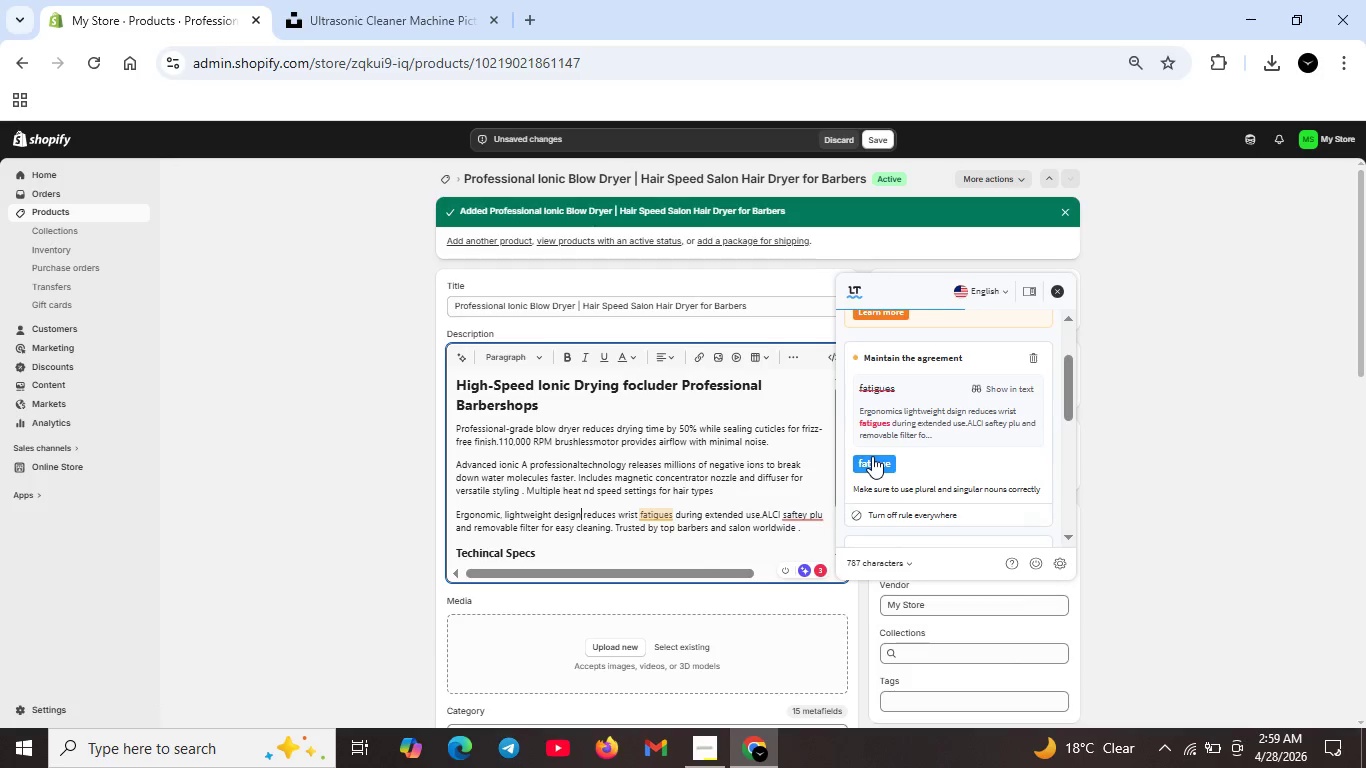 
left_click([872, 456])
 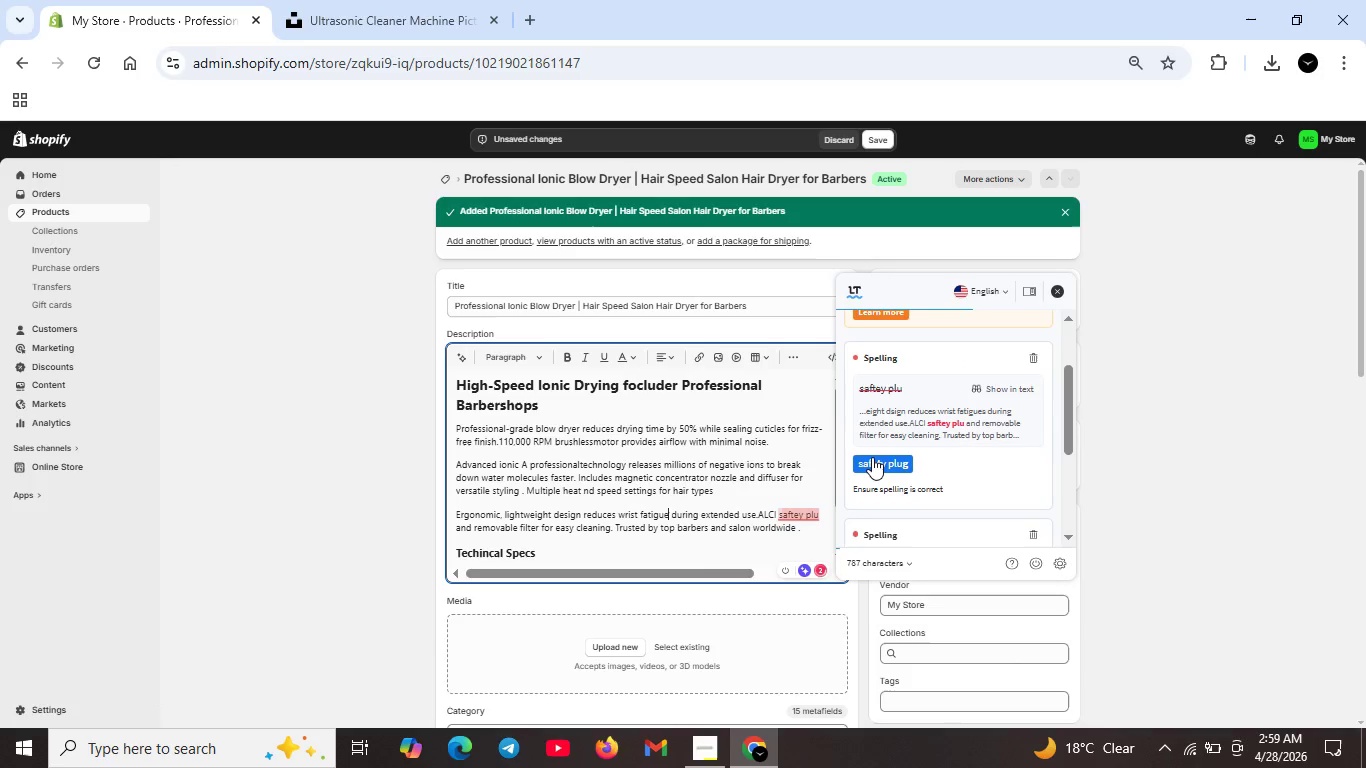 
left_click([872, 457])
 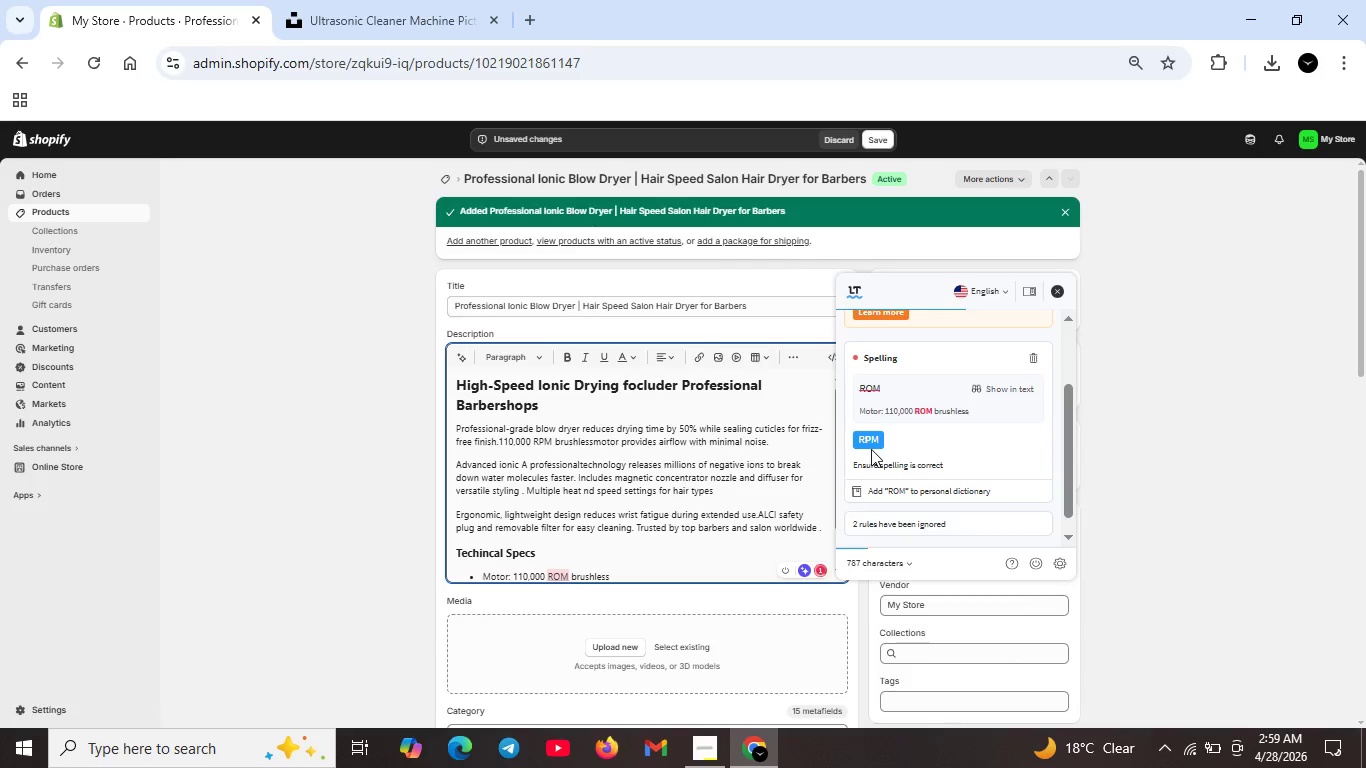 
left_click([871, 447])
 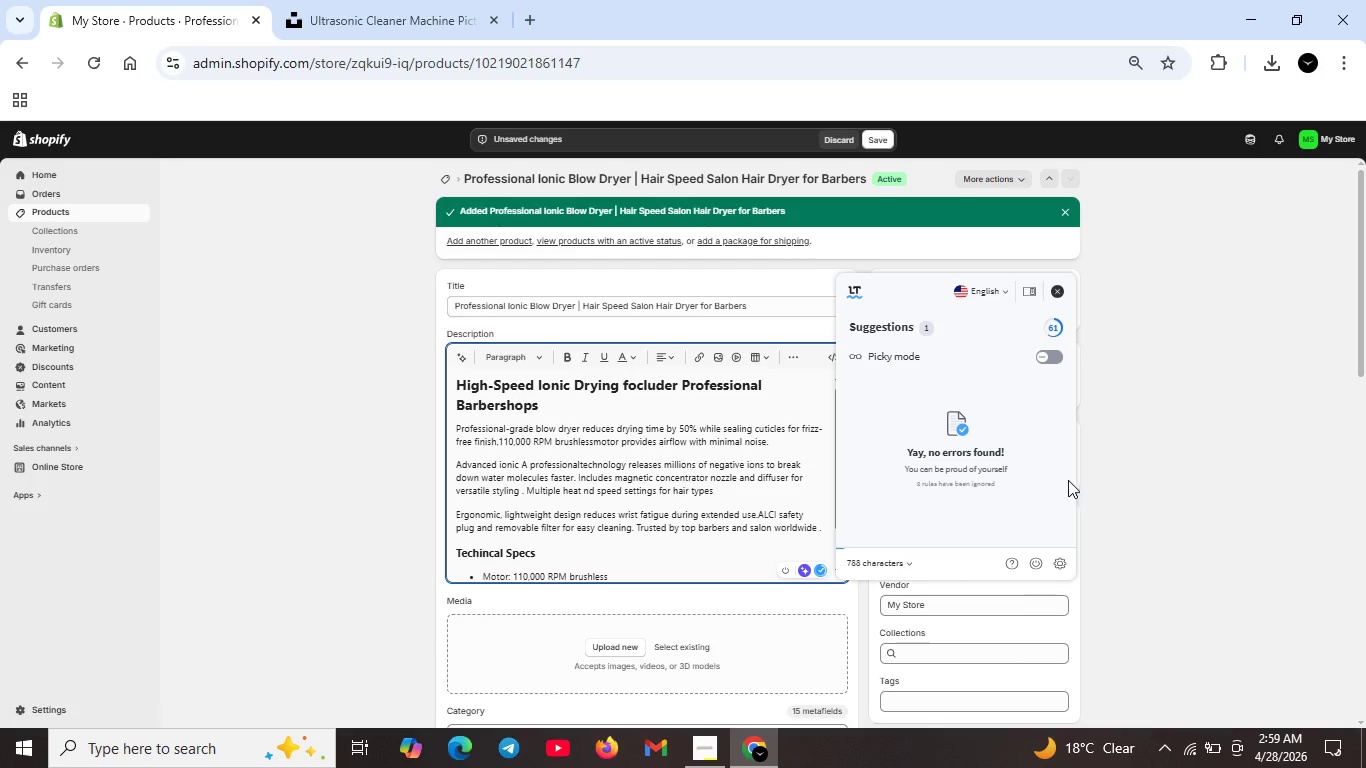 
left_click([1141, 480])
 